 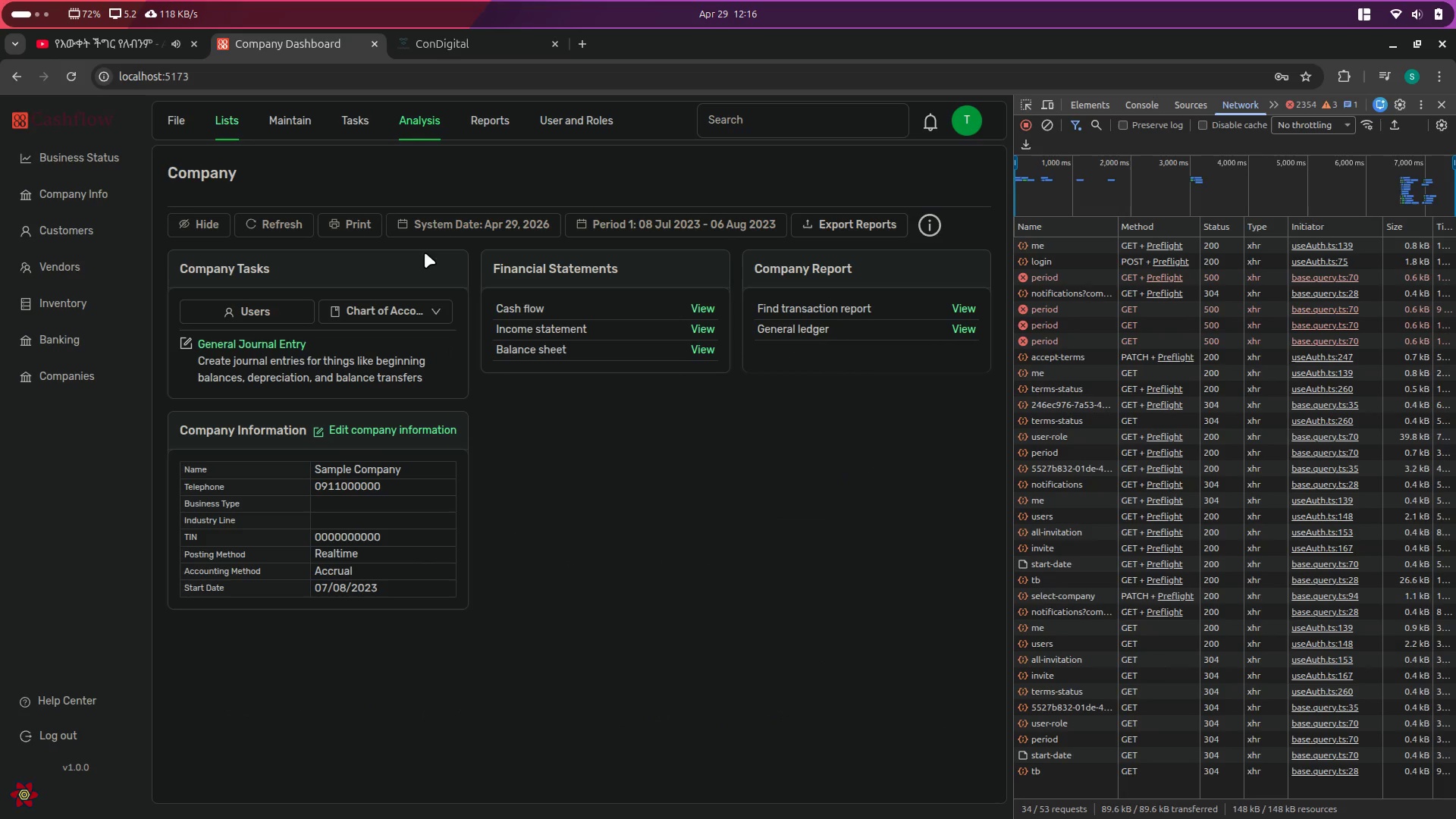 
mouse_move([585, 149])
 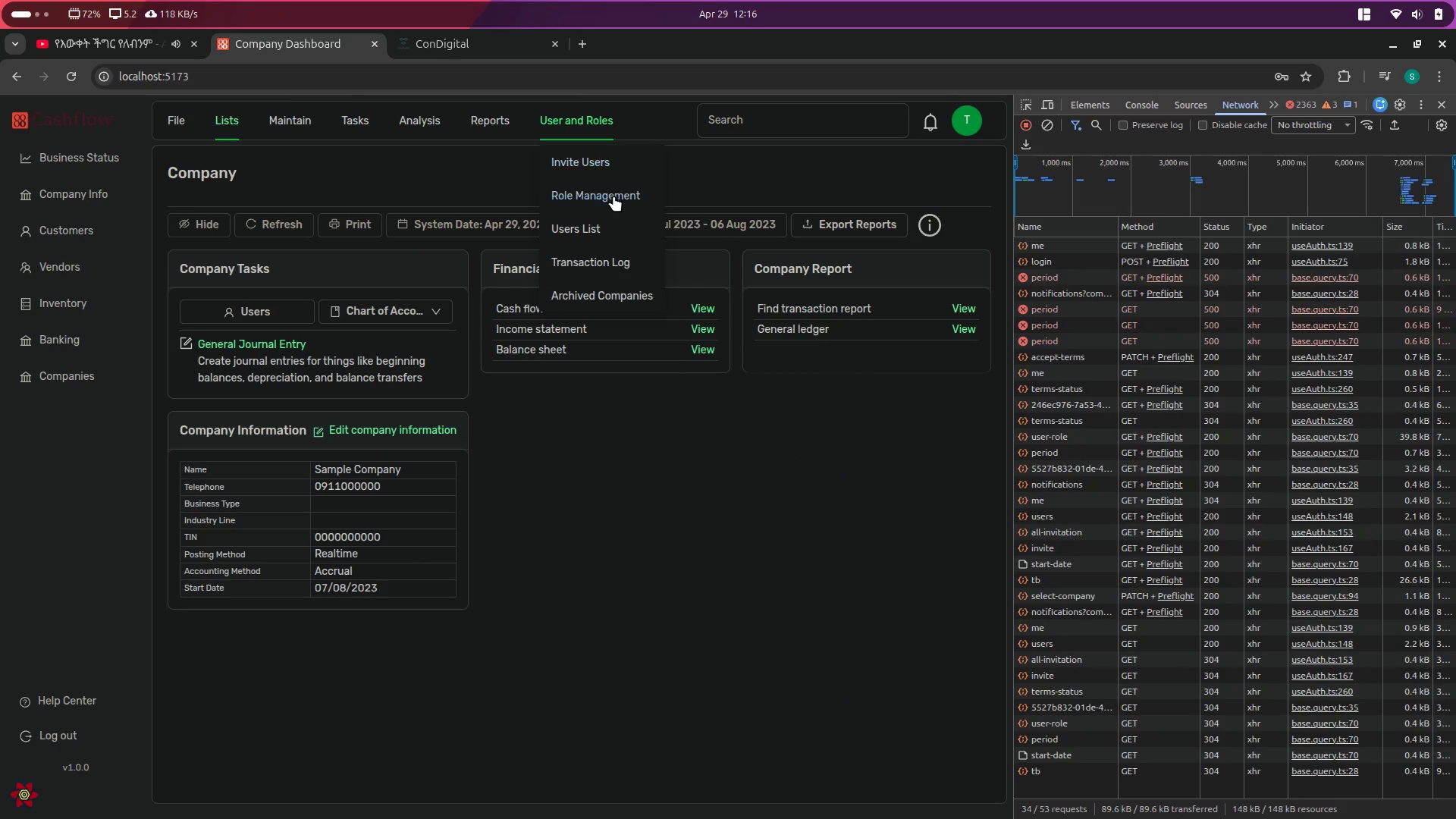 
left_click([613, 196])
 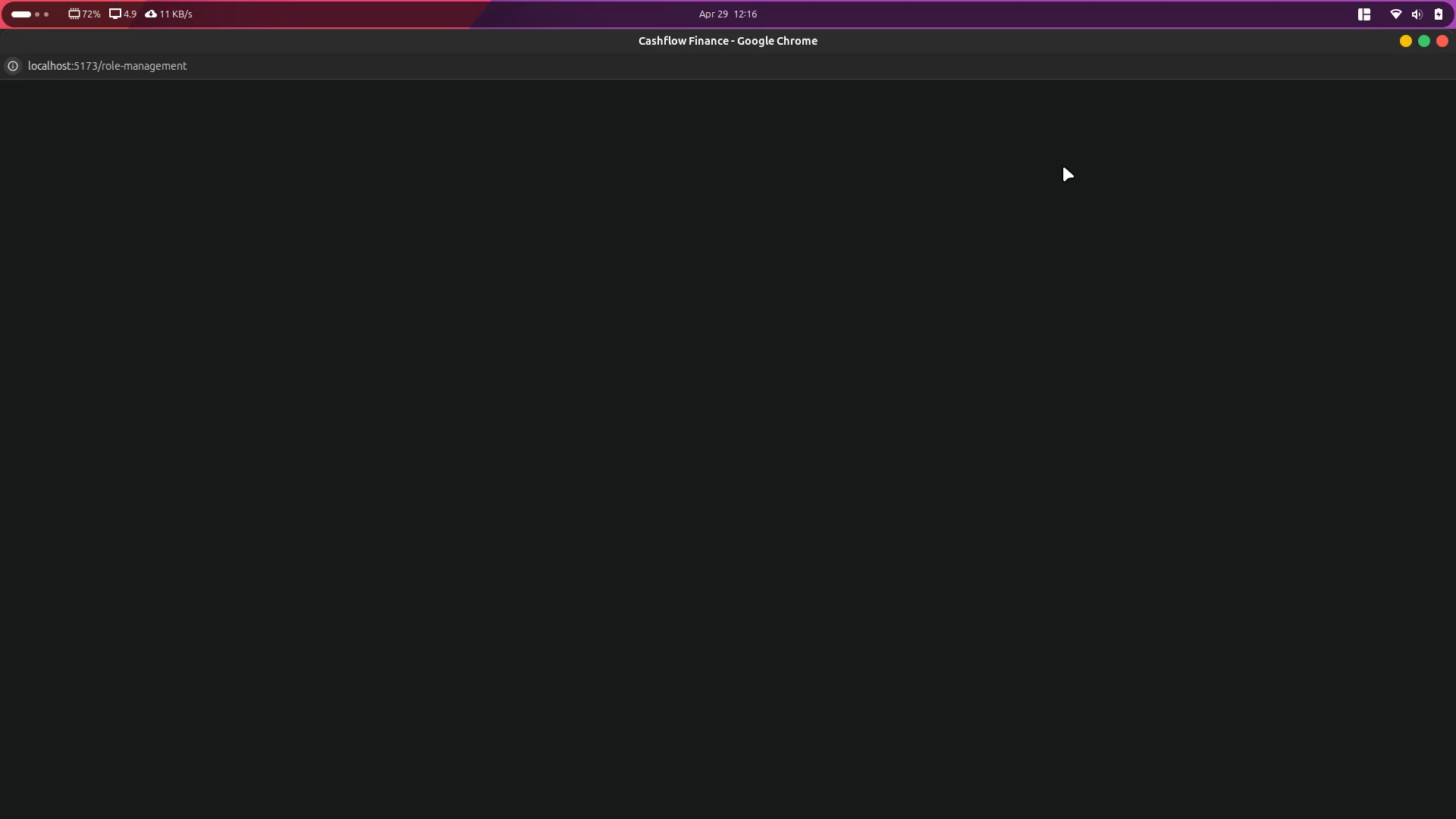 
wait(8.02)
 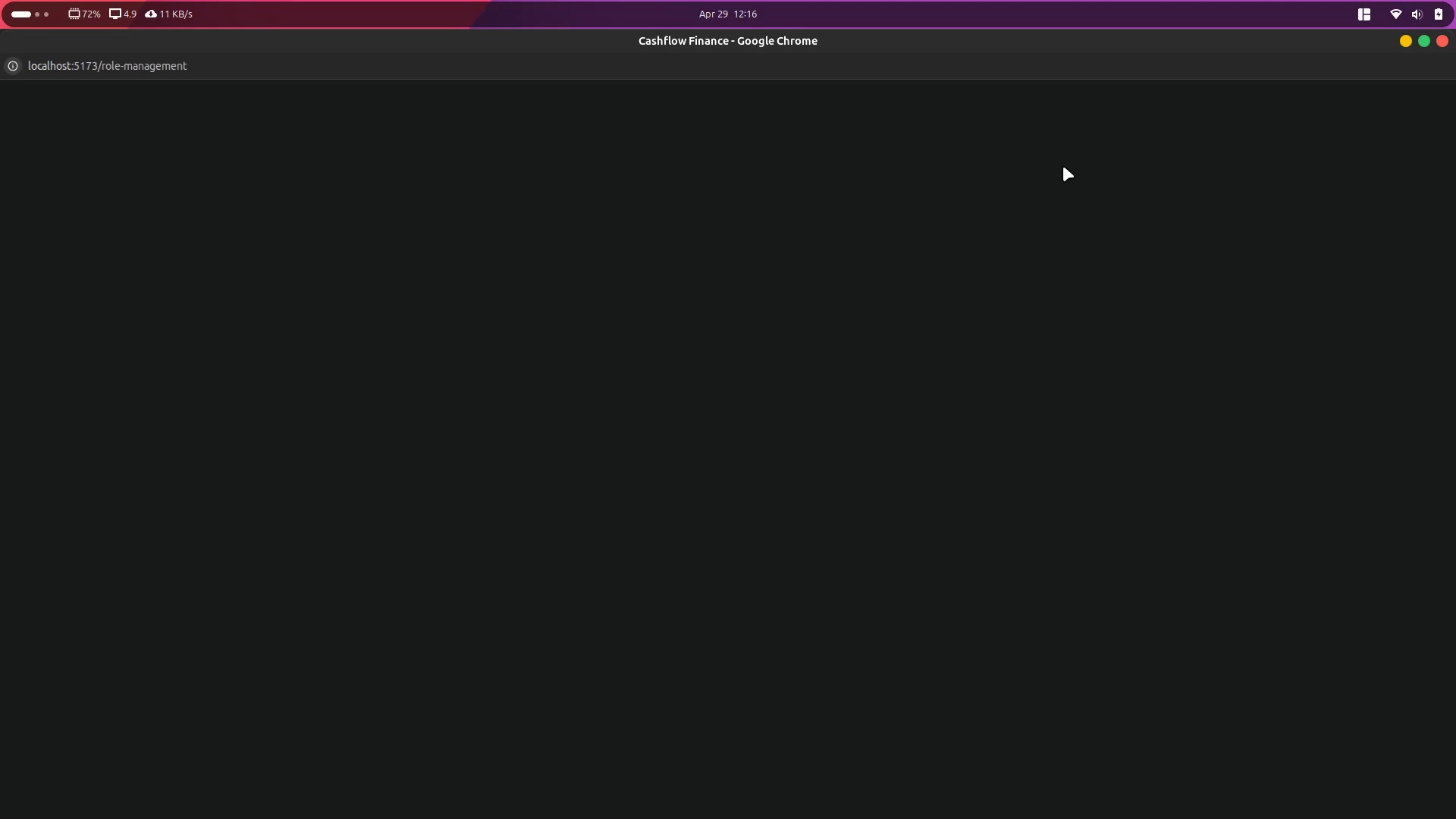 
left_click([434, 193])
 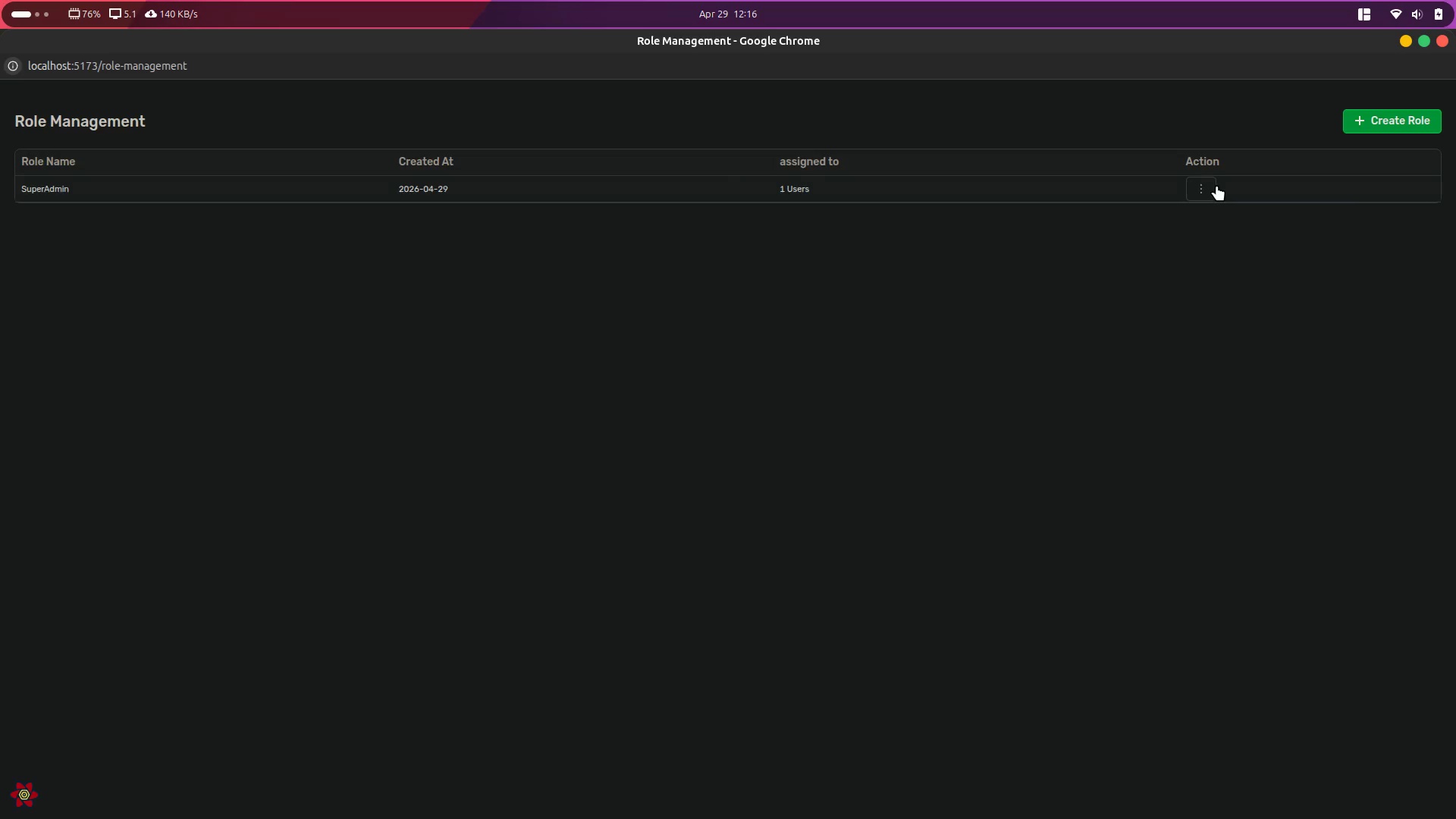 
left_click([1203, 190])
 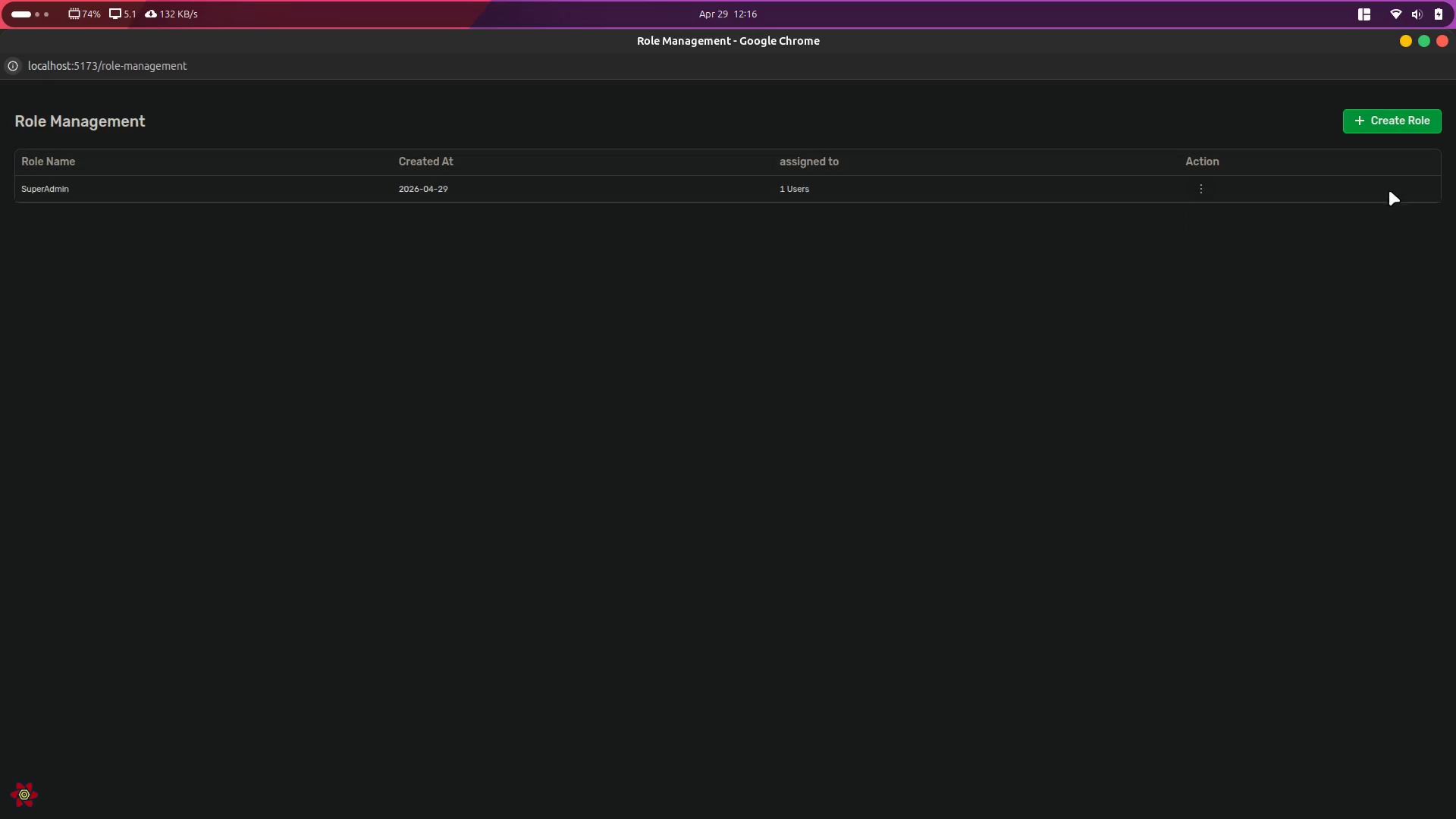 
left_click([1439, 38])
 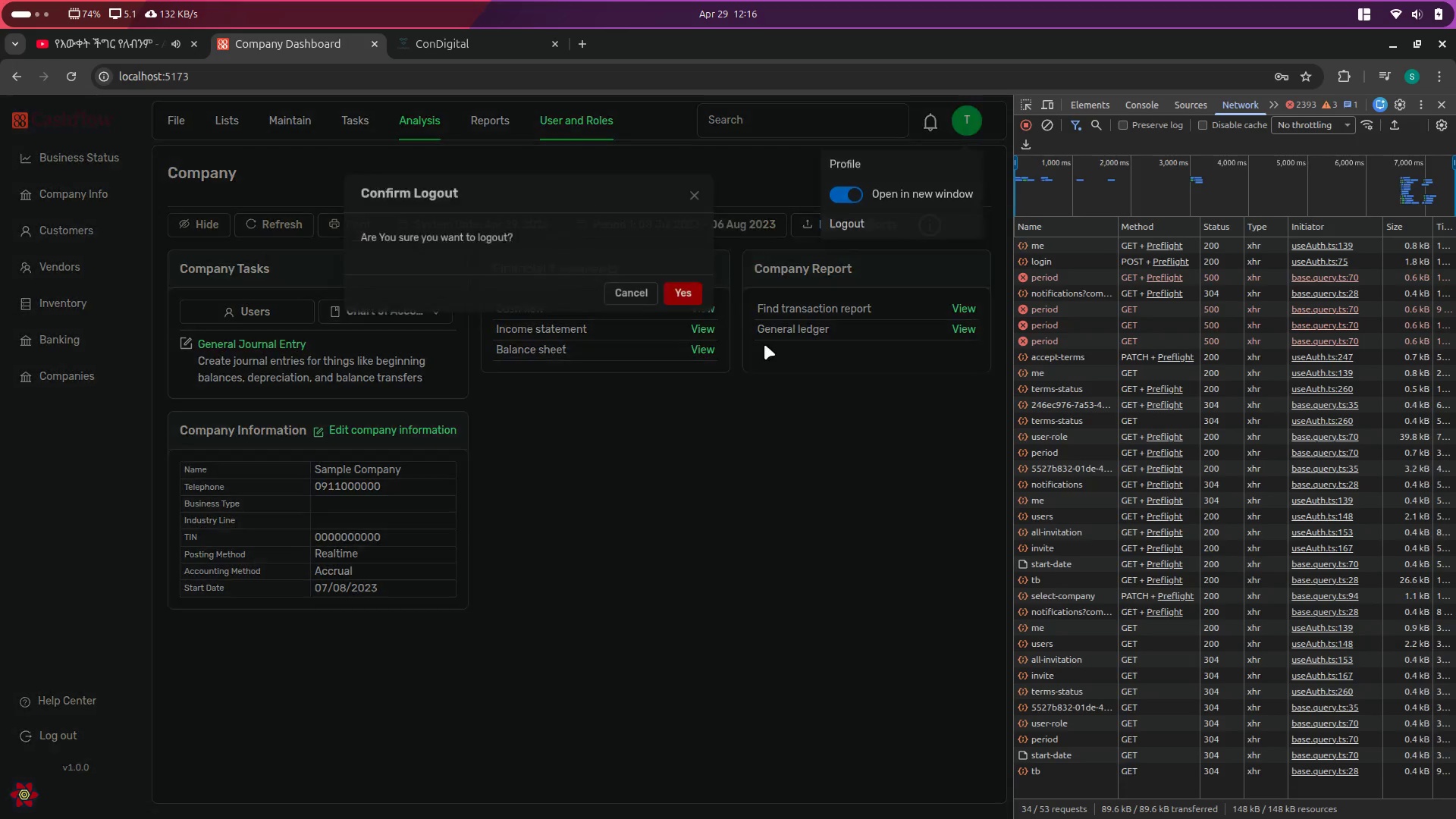 
left_click([668, 298])
 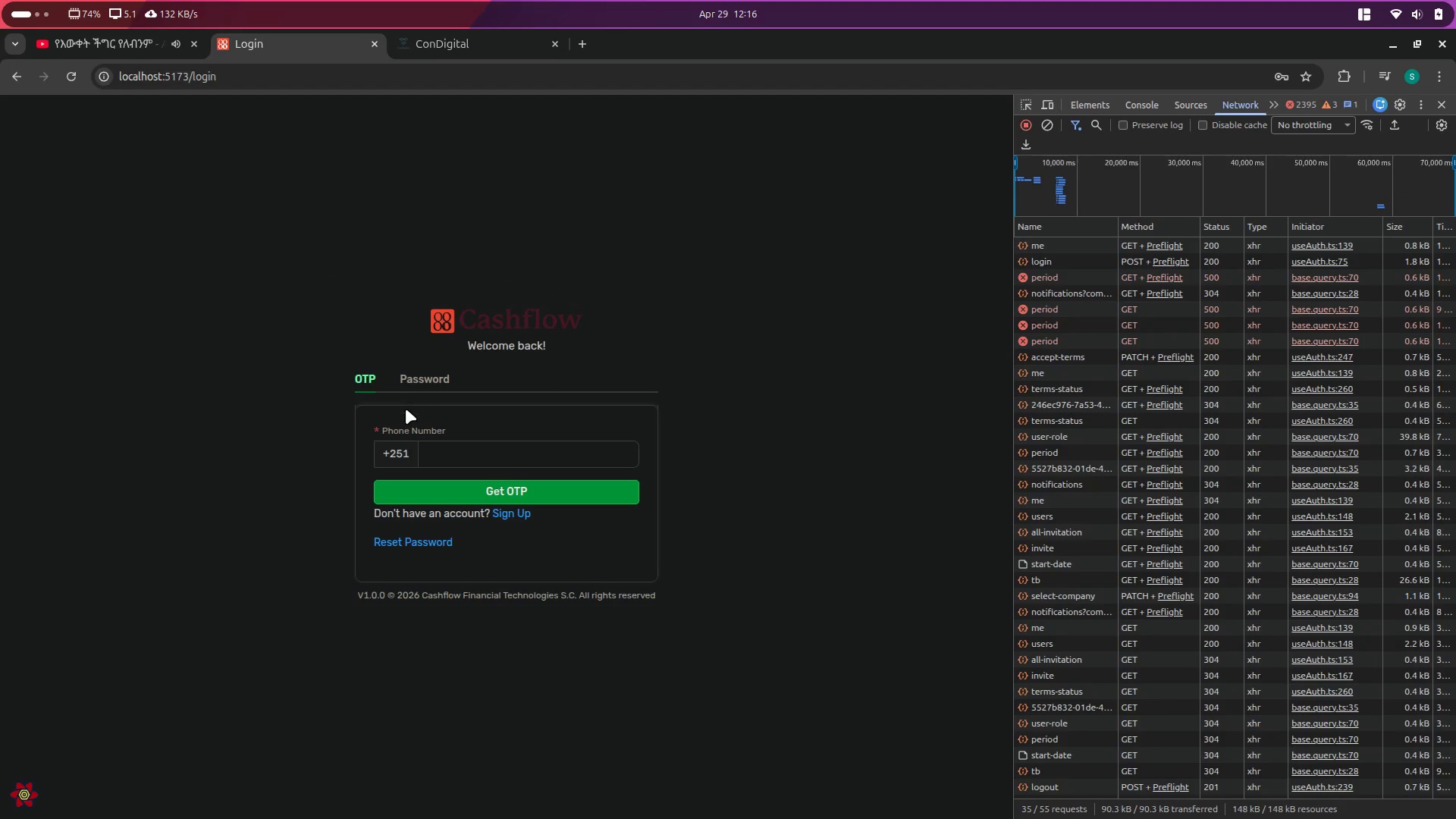 
left_click([430, 378])
 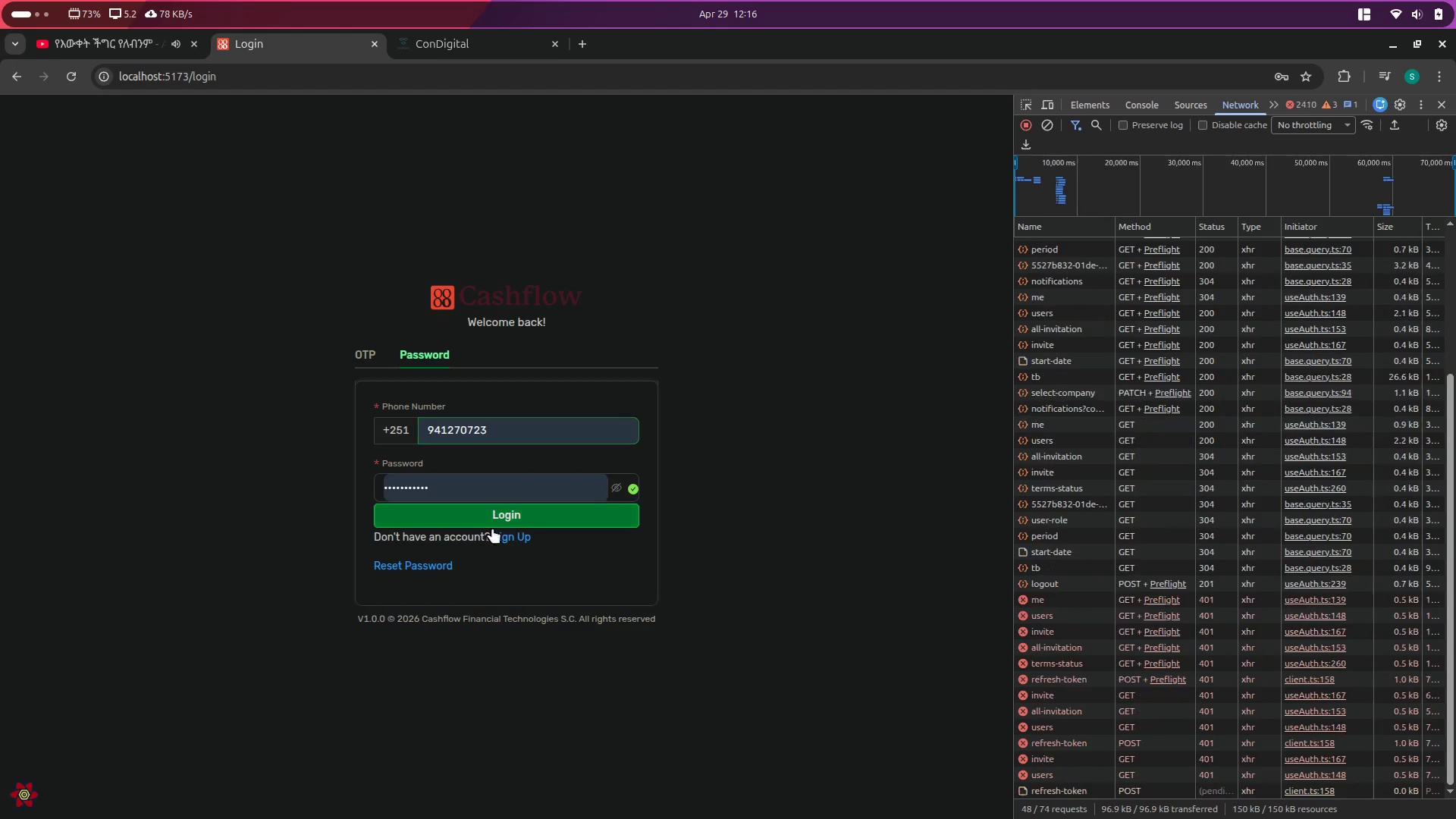 
left_click([504, 516])
 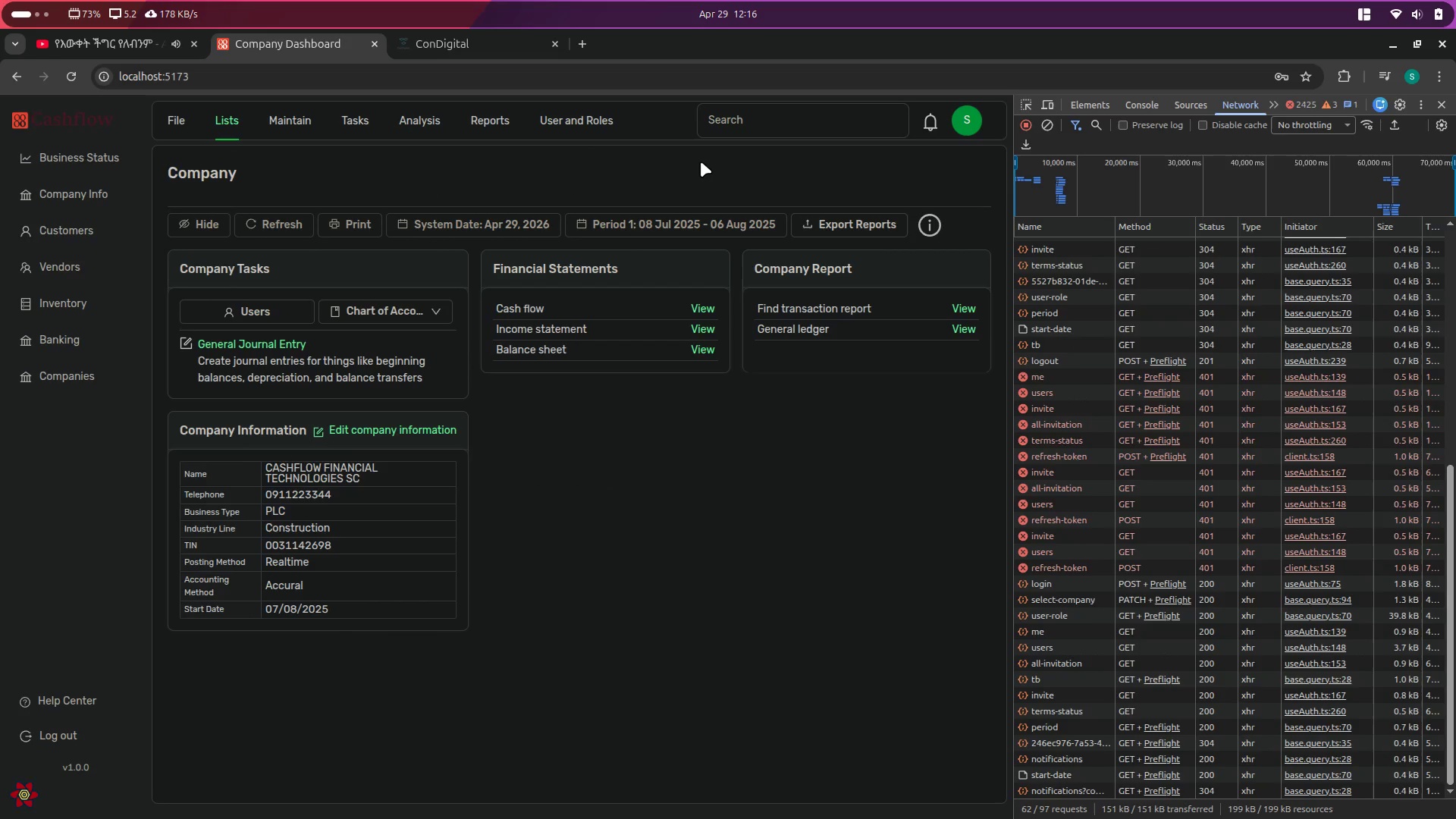 
wait(5.88)
 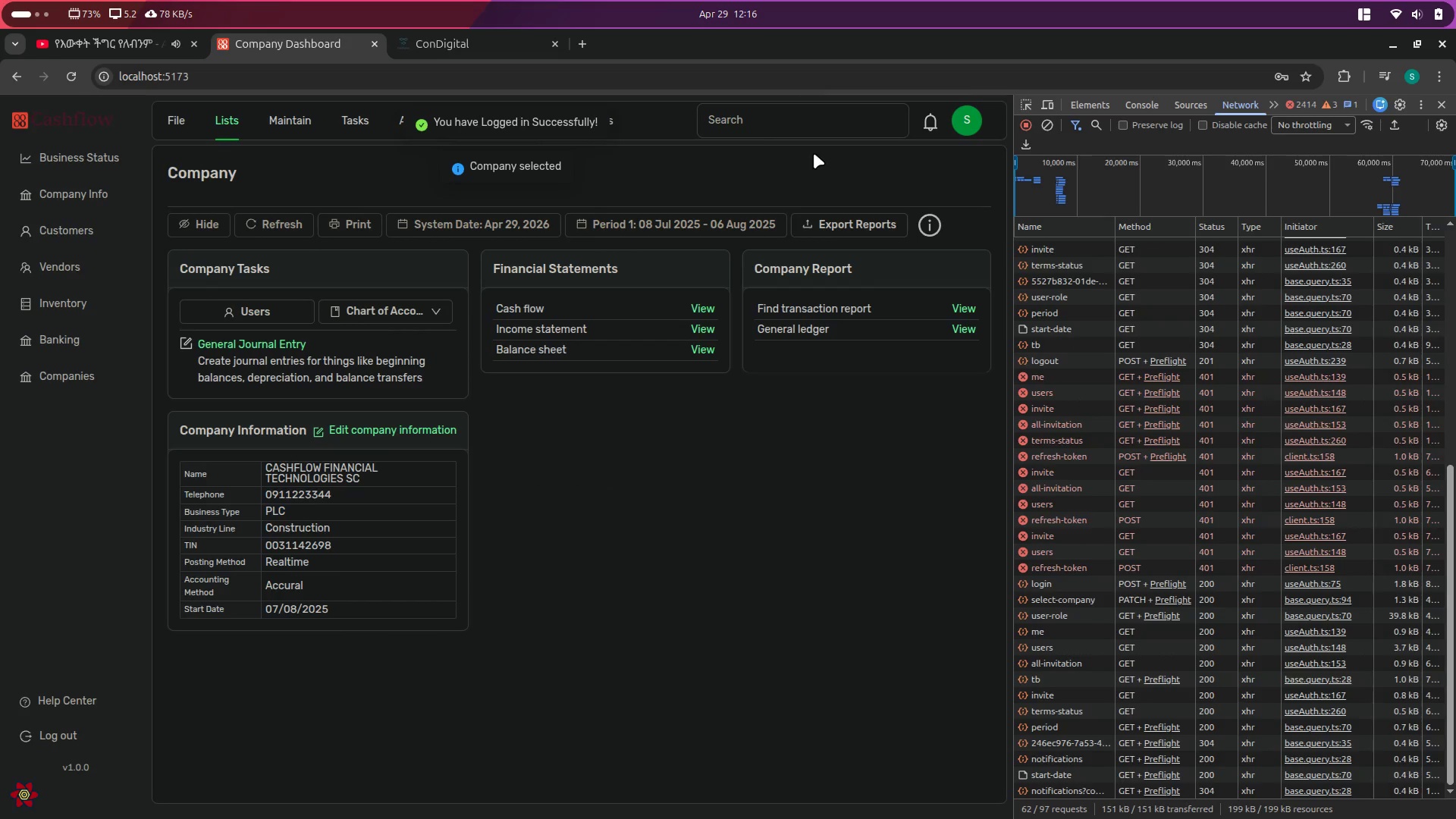 
left_click([586, 193])
 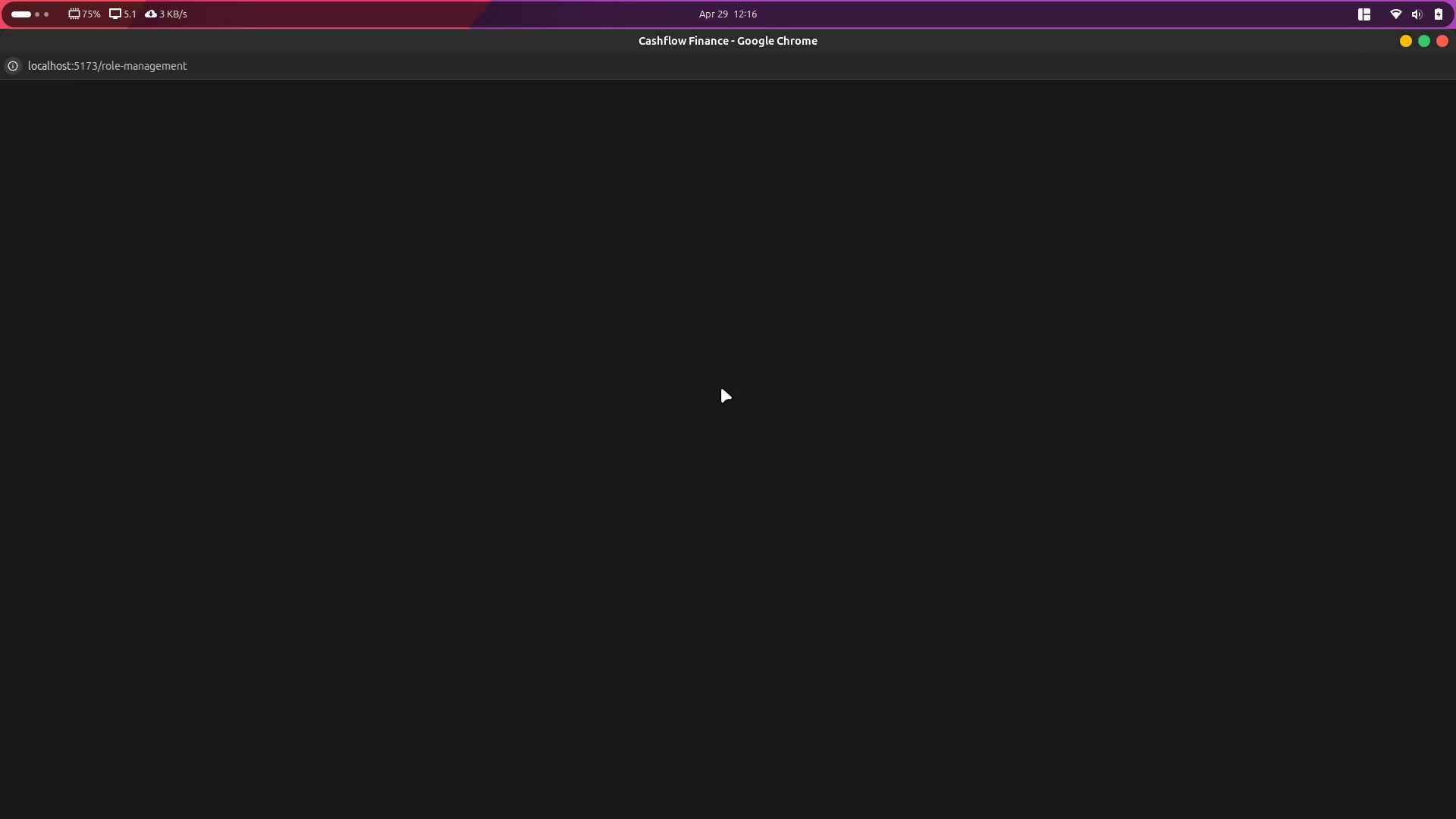 
wait(8.31)
 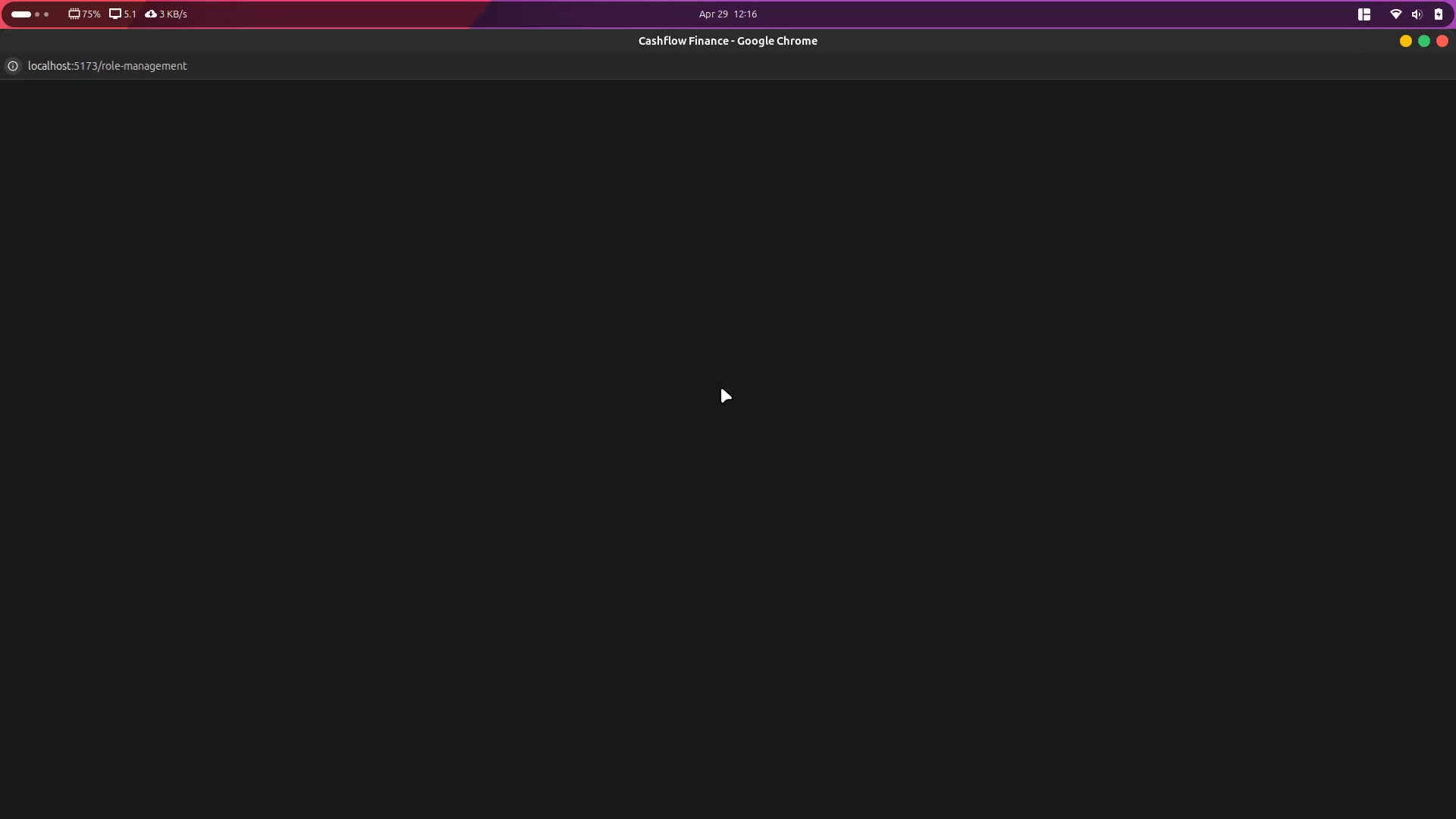 
left_click([1210, 182])
 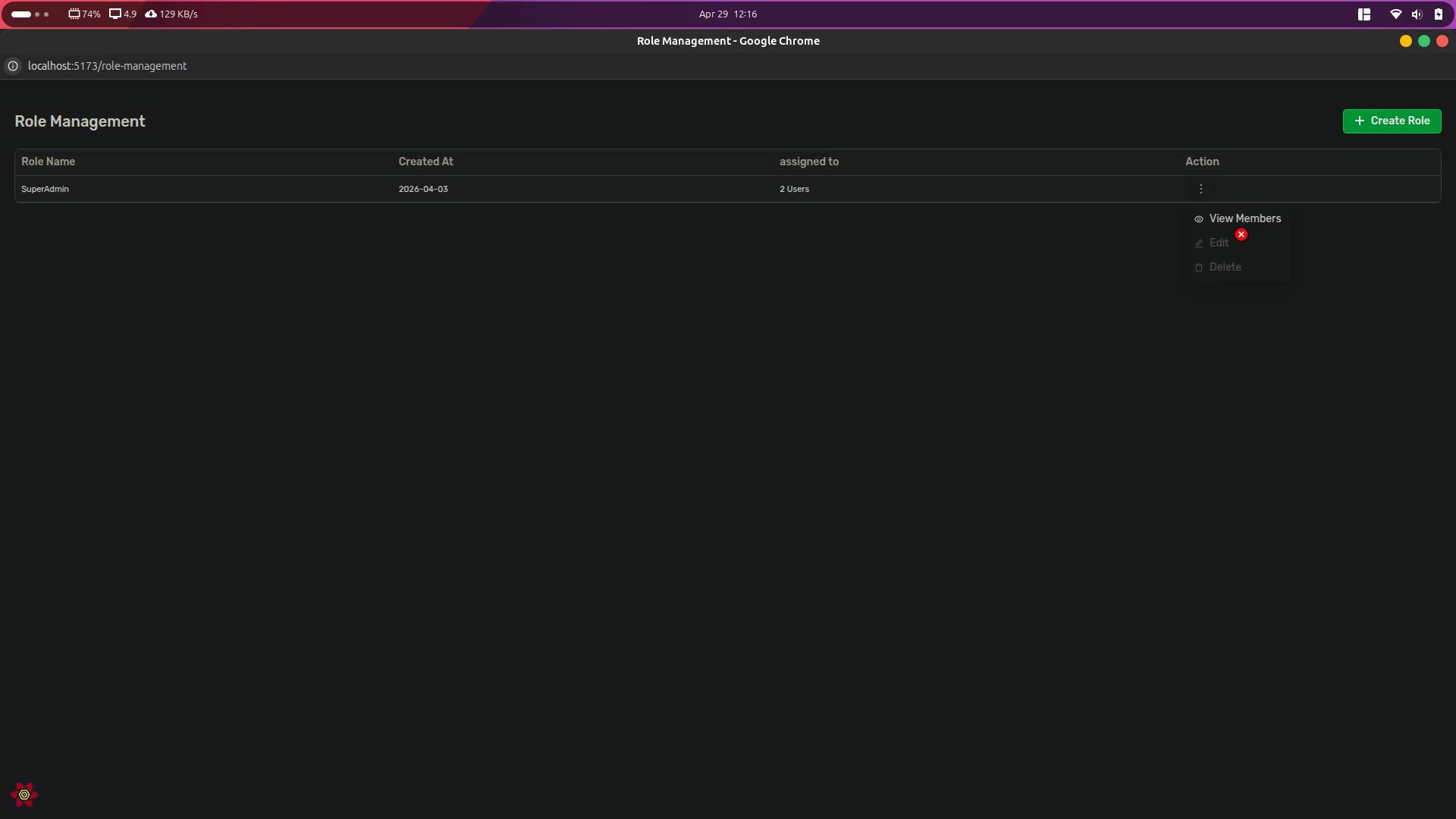 
left_click([1327, 190])
 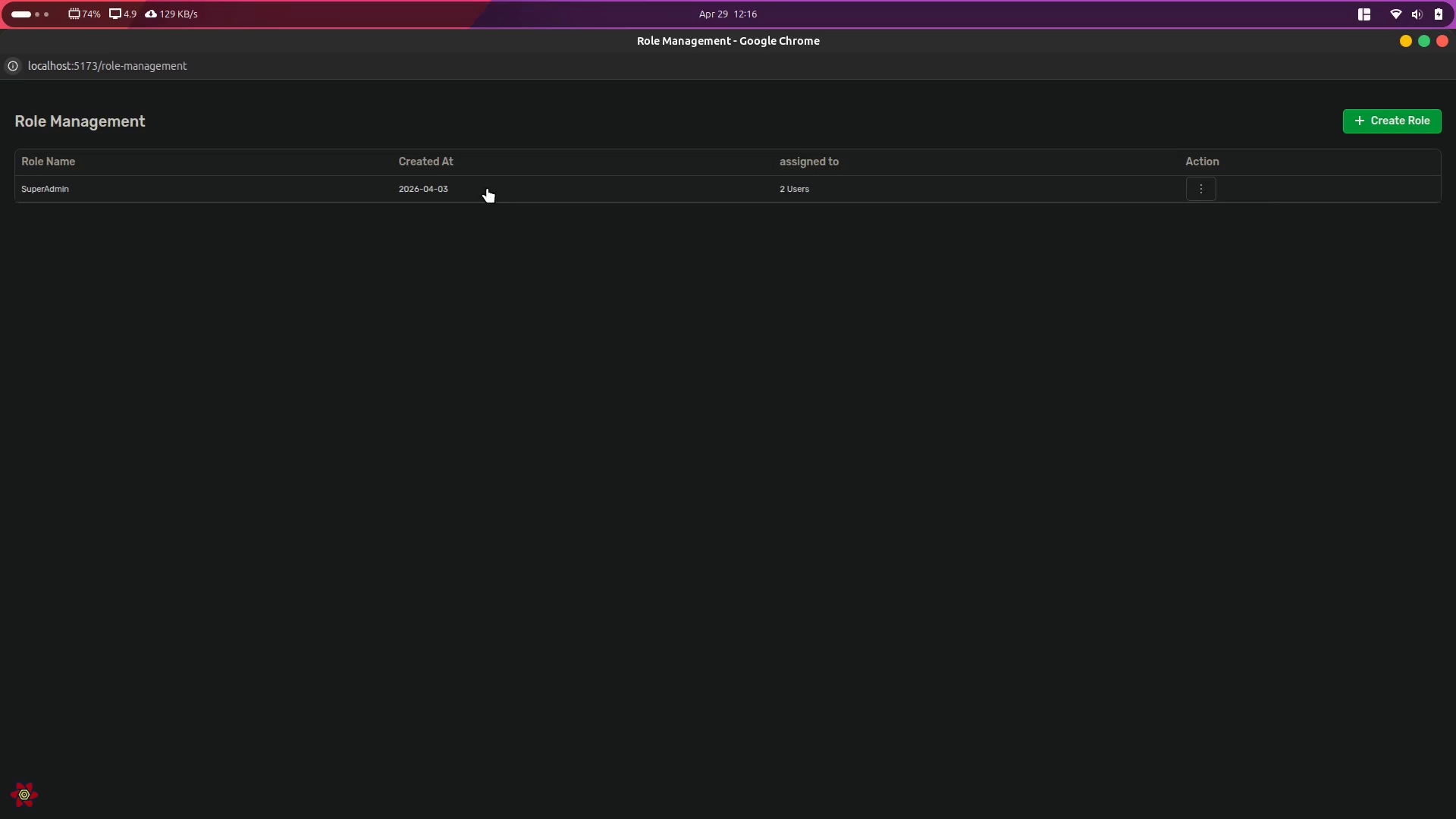 
left_click([460, 184])
 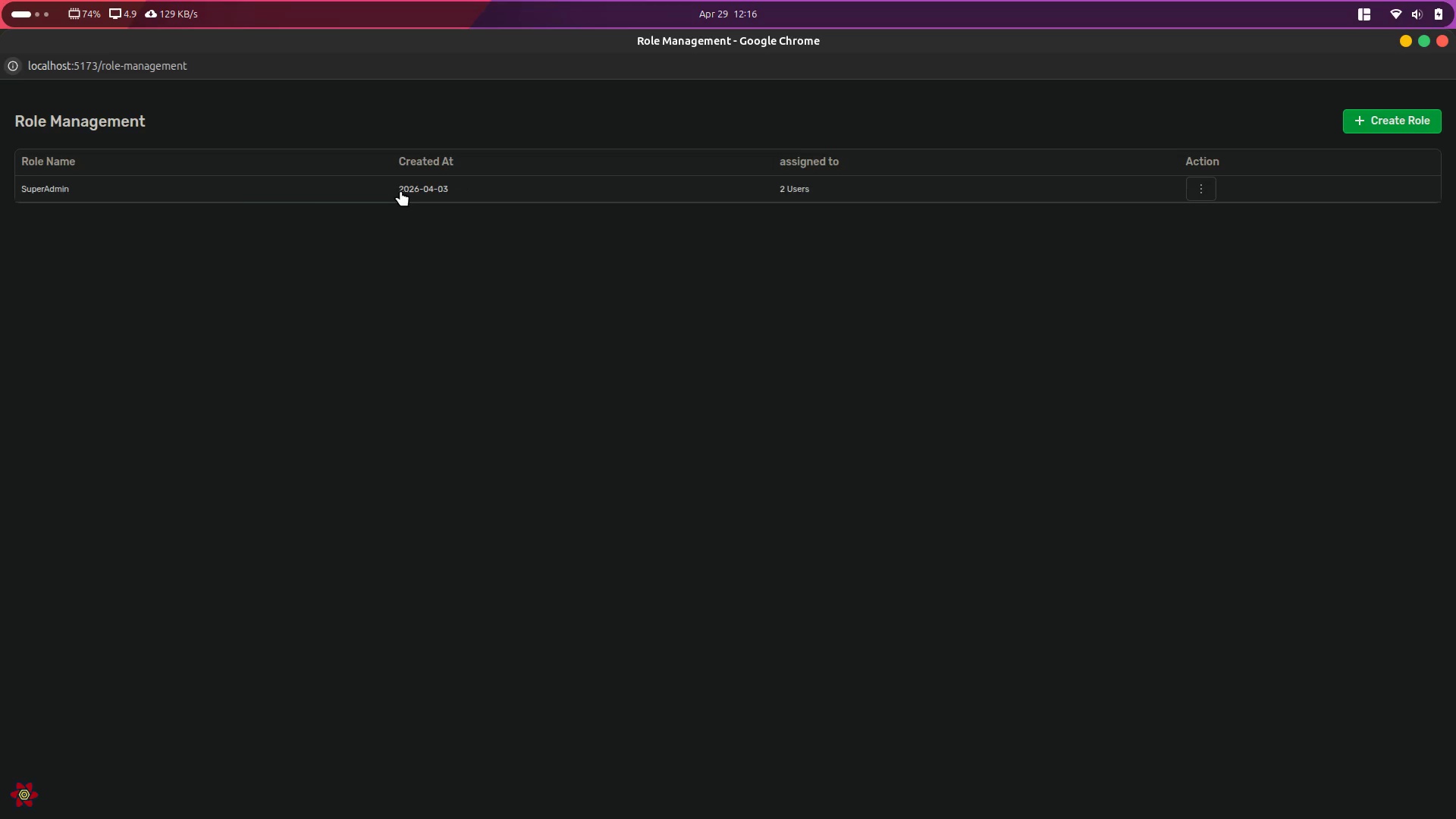 
left_click_drag(start_coordinate=[236, 190], to_coordinate=[256, 190])
 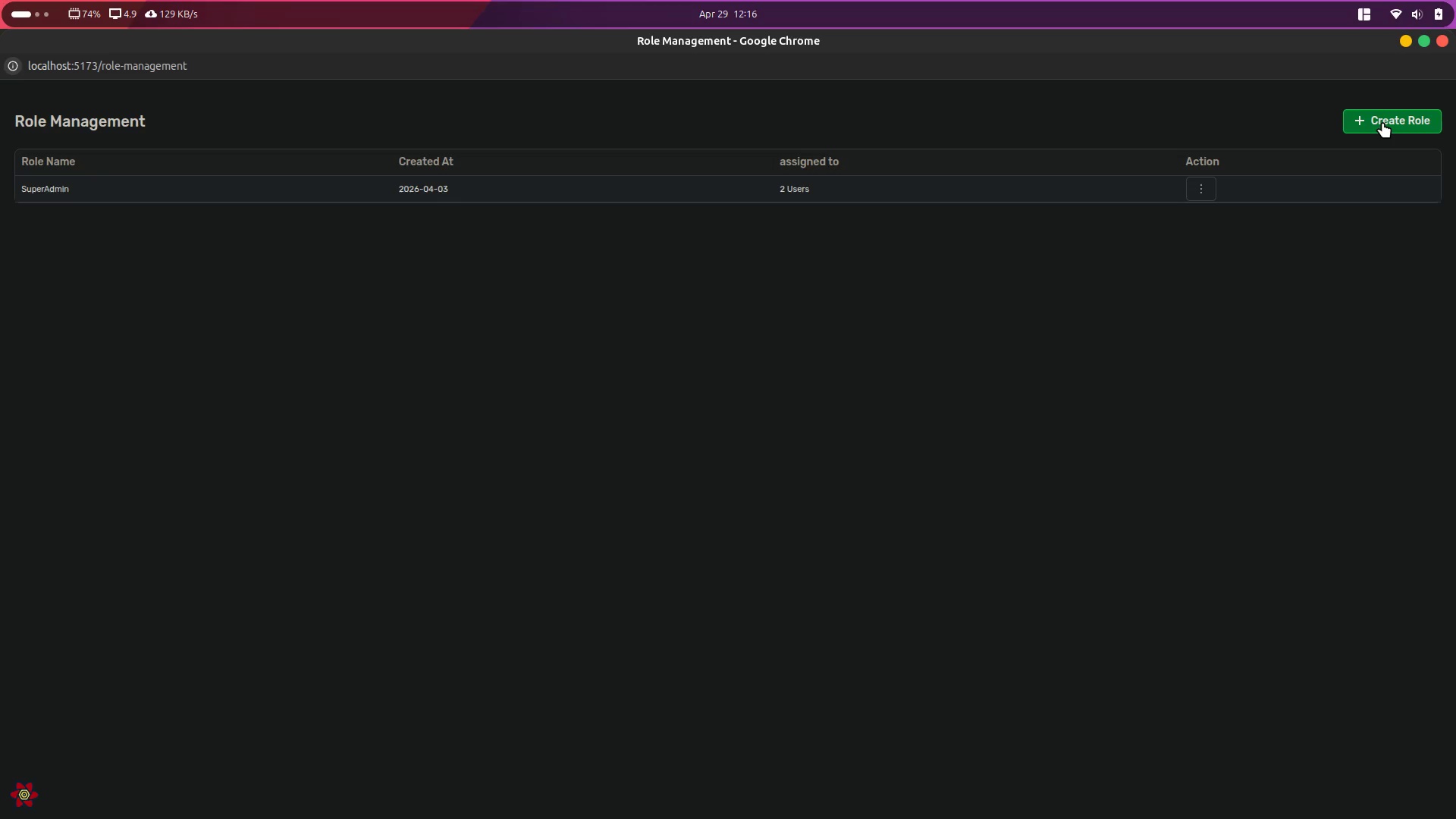 
left_click([1383, 122])
 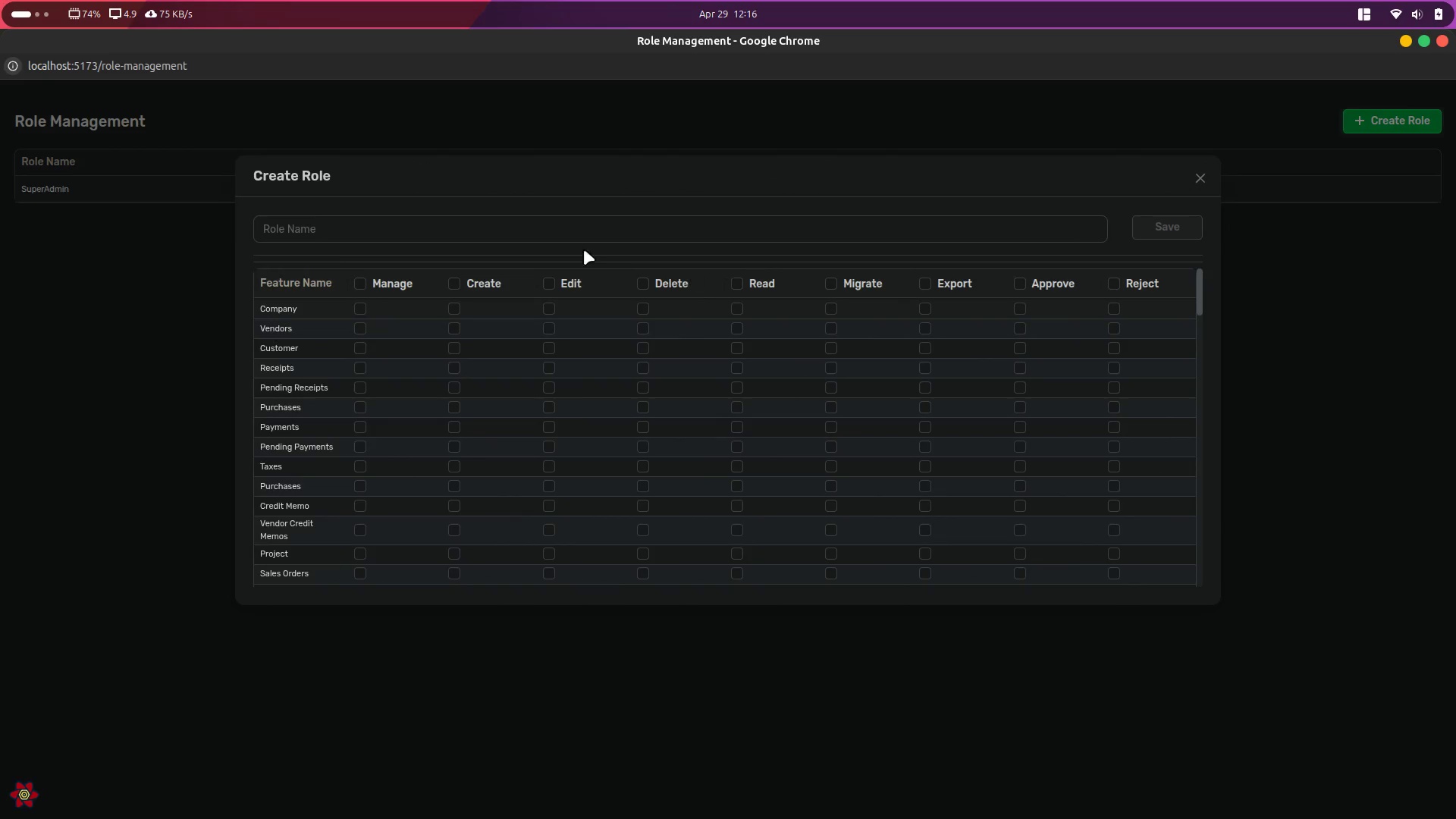 
double_click([343, 235])
 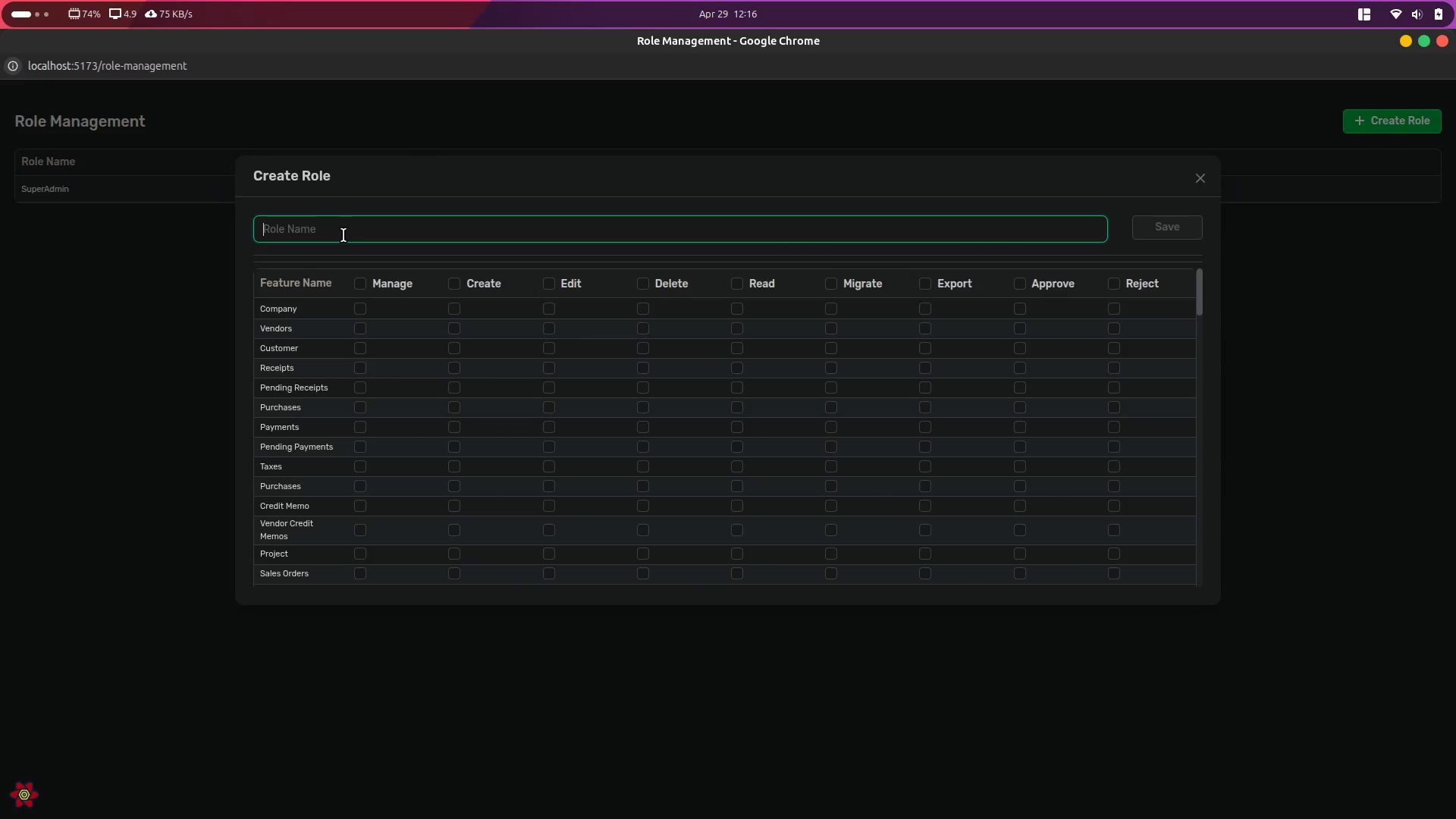 
type(new _R)
key(Backspace)
type(role)
 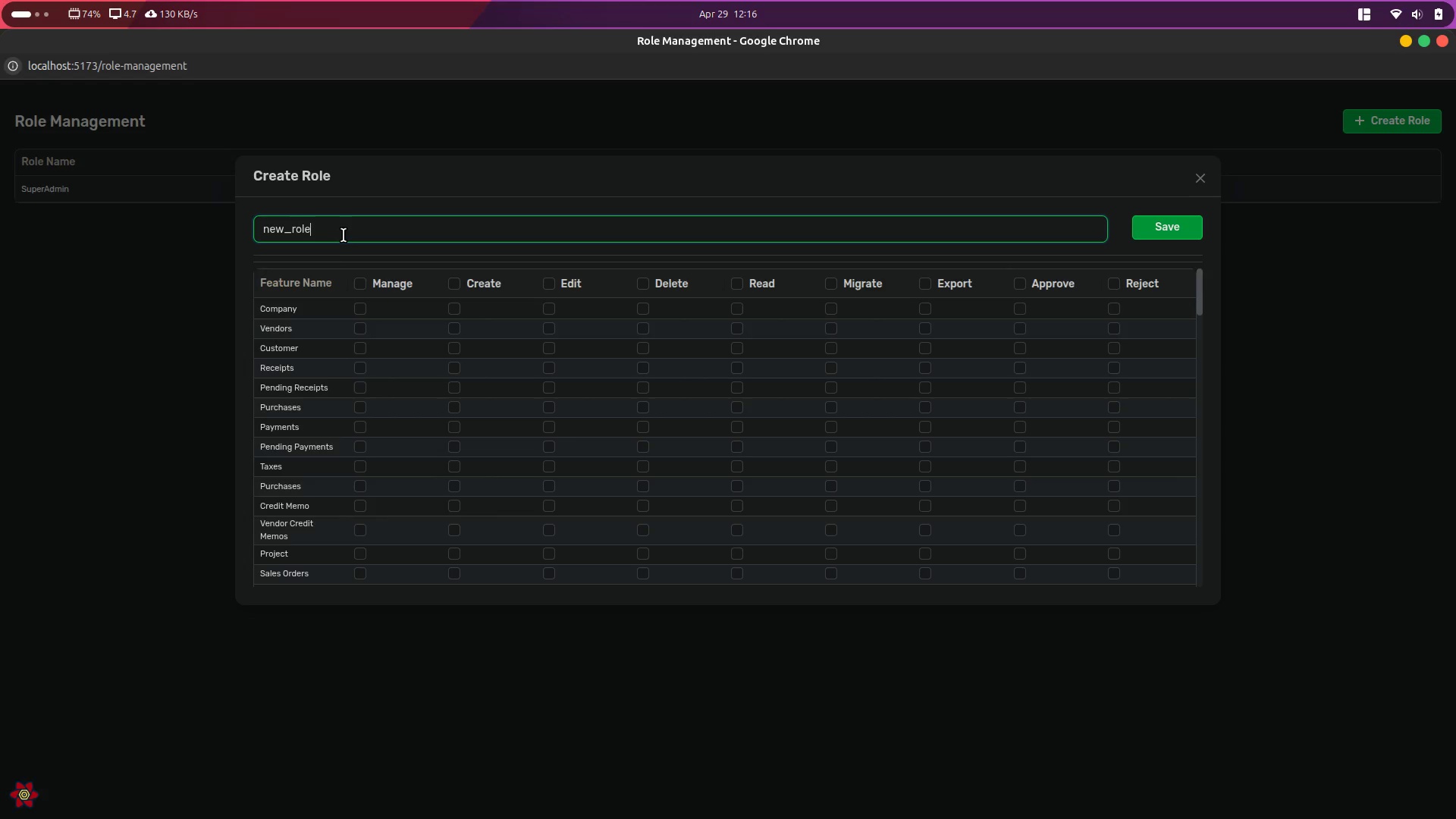 
left_click([362, 283])
 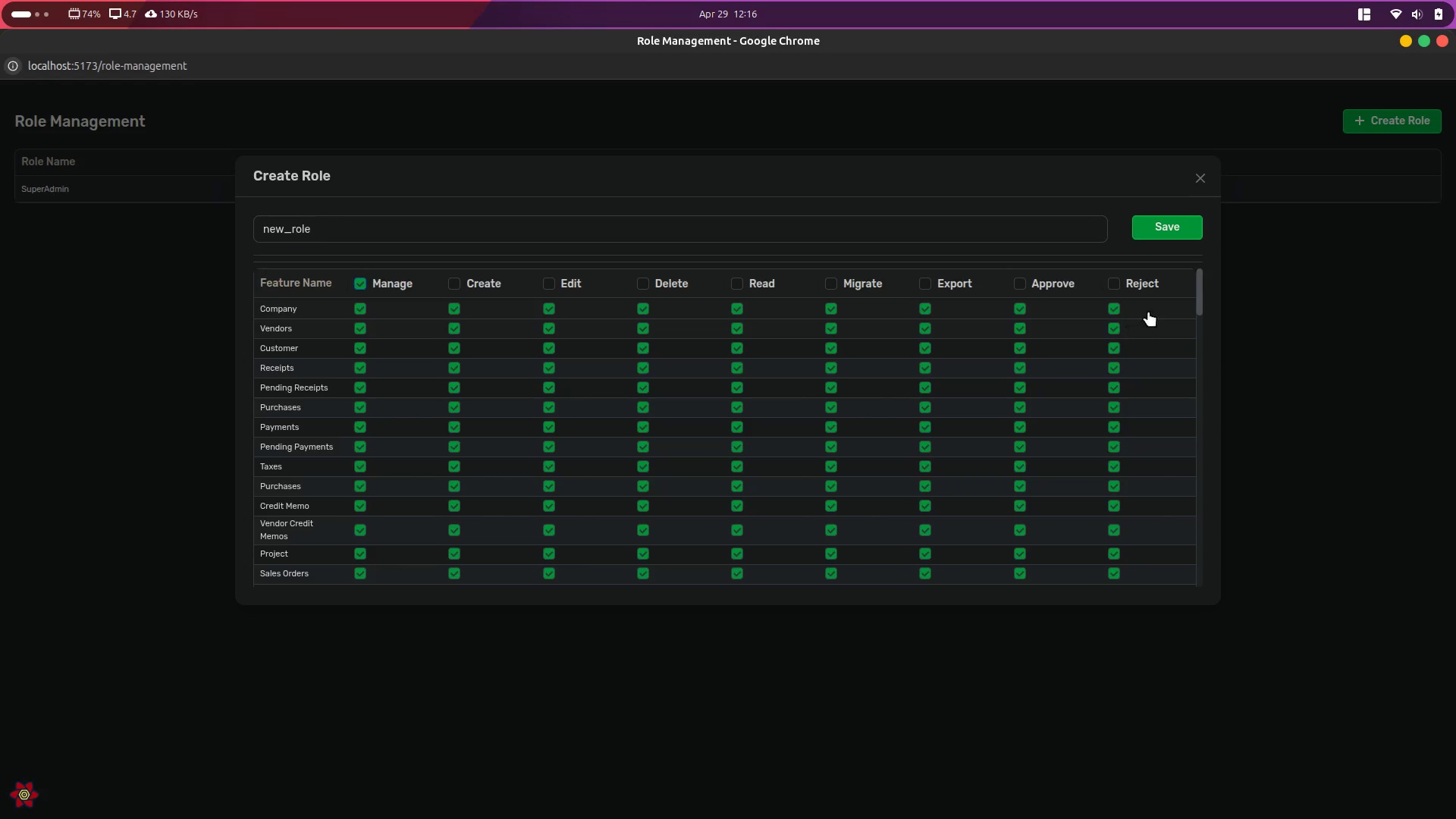 
left_click([1172, 228])
 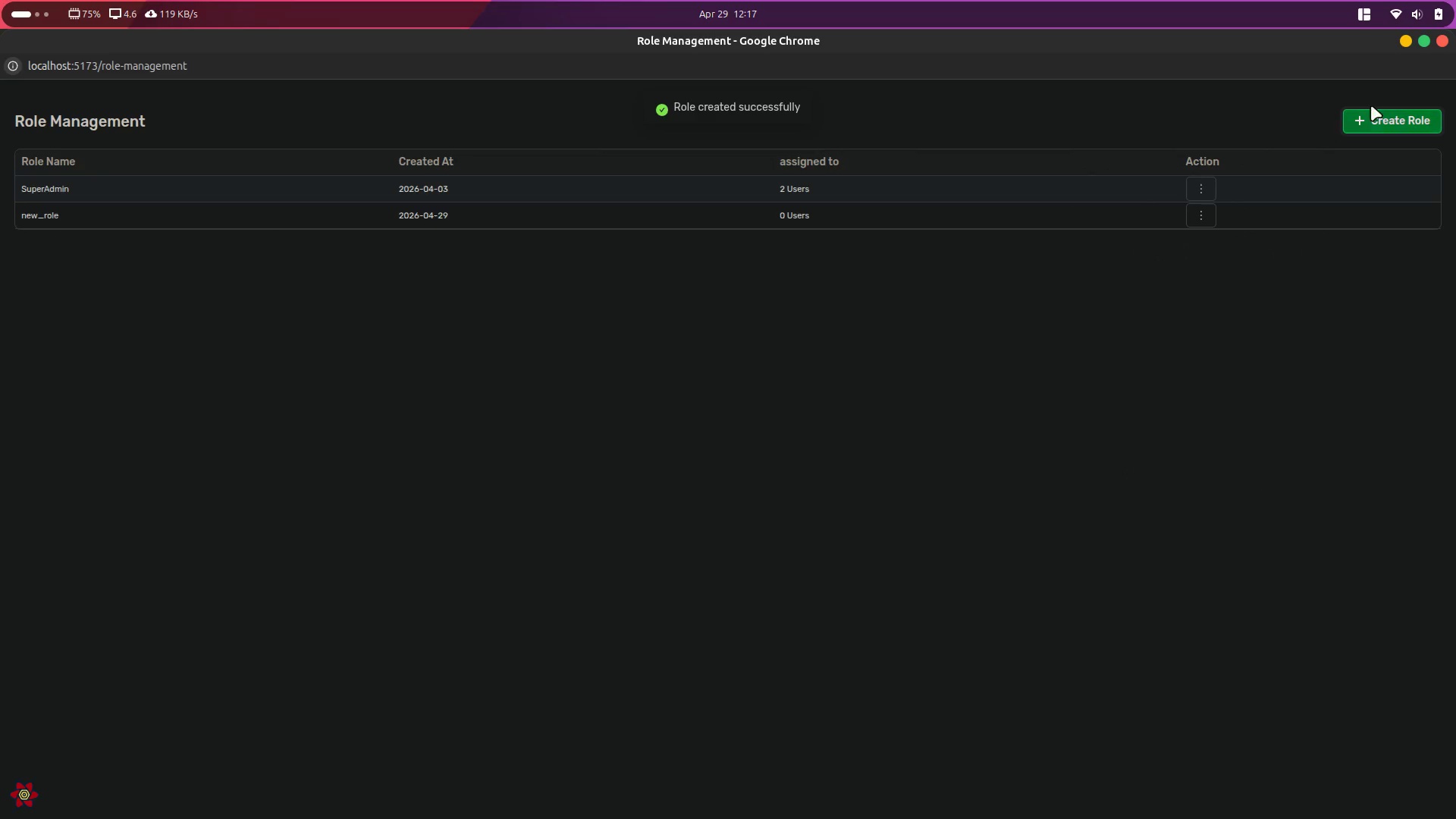 
left_click([1204, 221])
 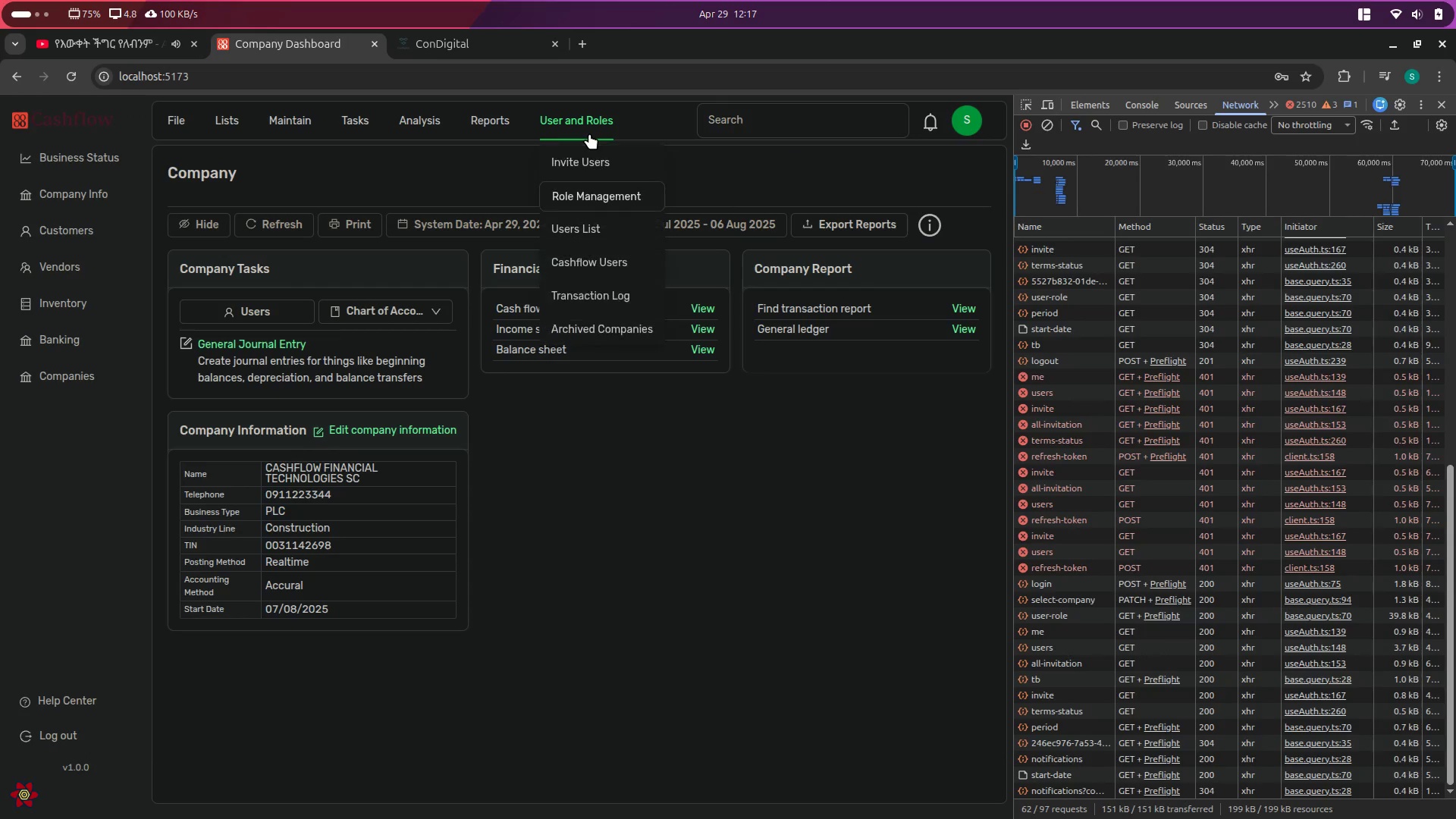 
wait(5.51)
 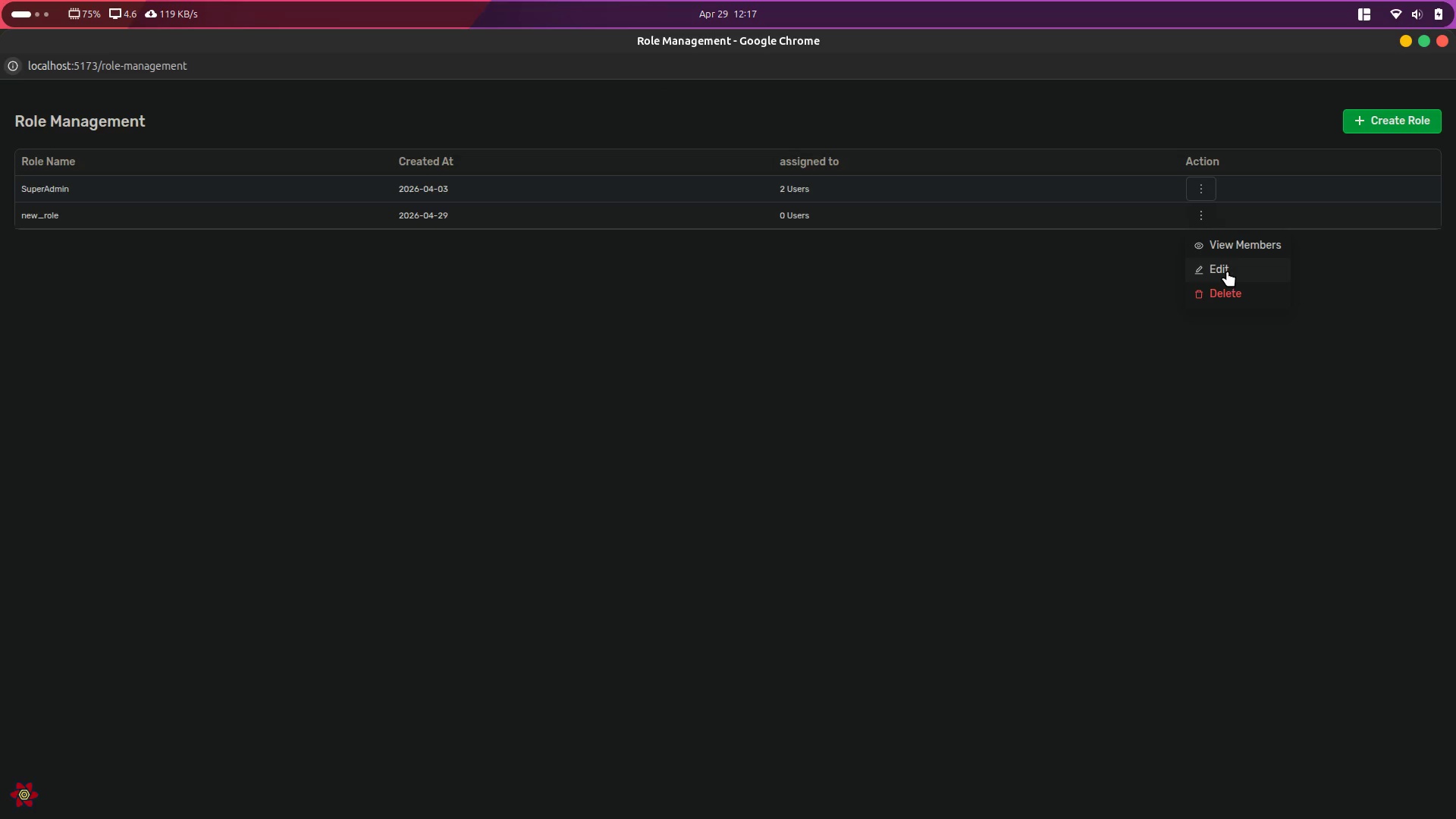 
left_click([586, 158])
 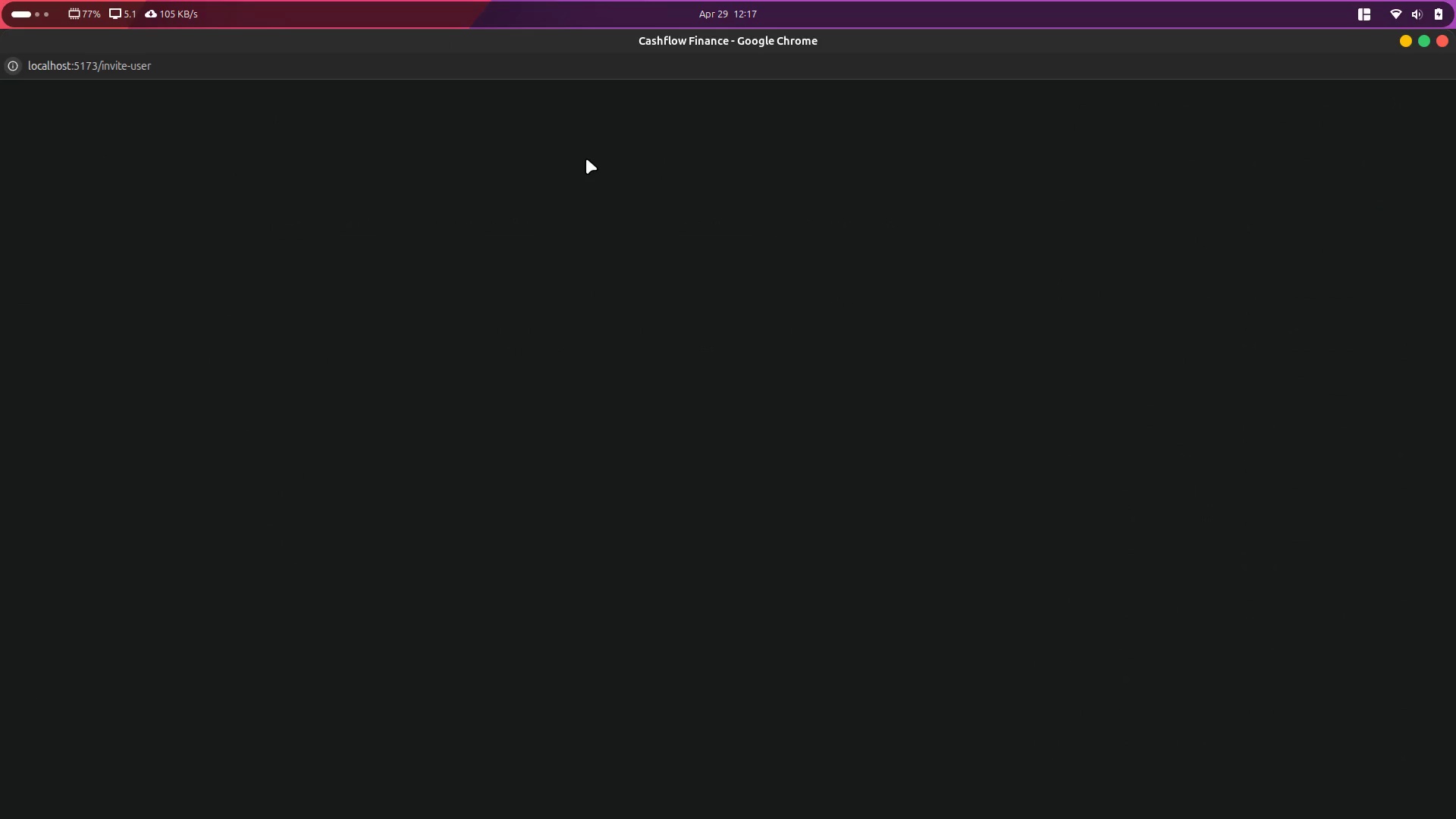 
wait(8.61)
 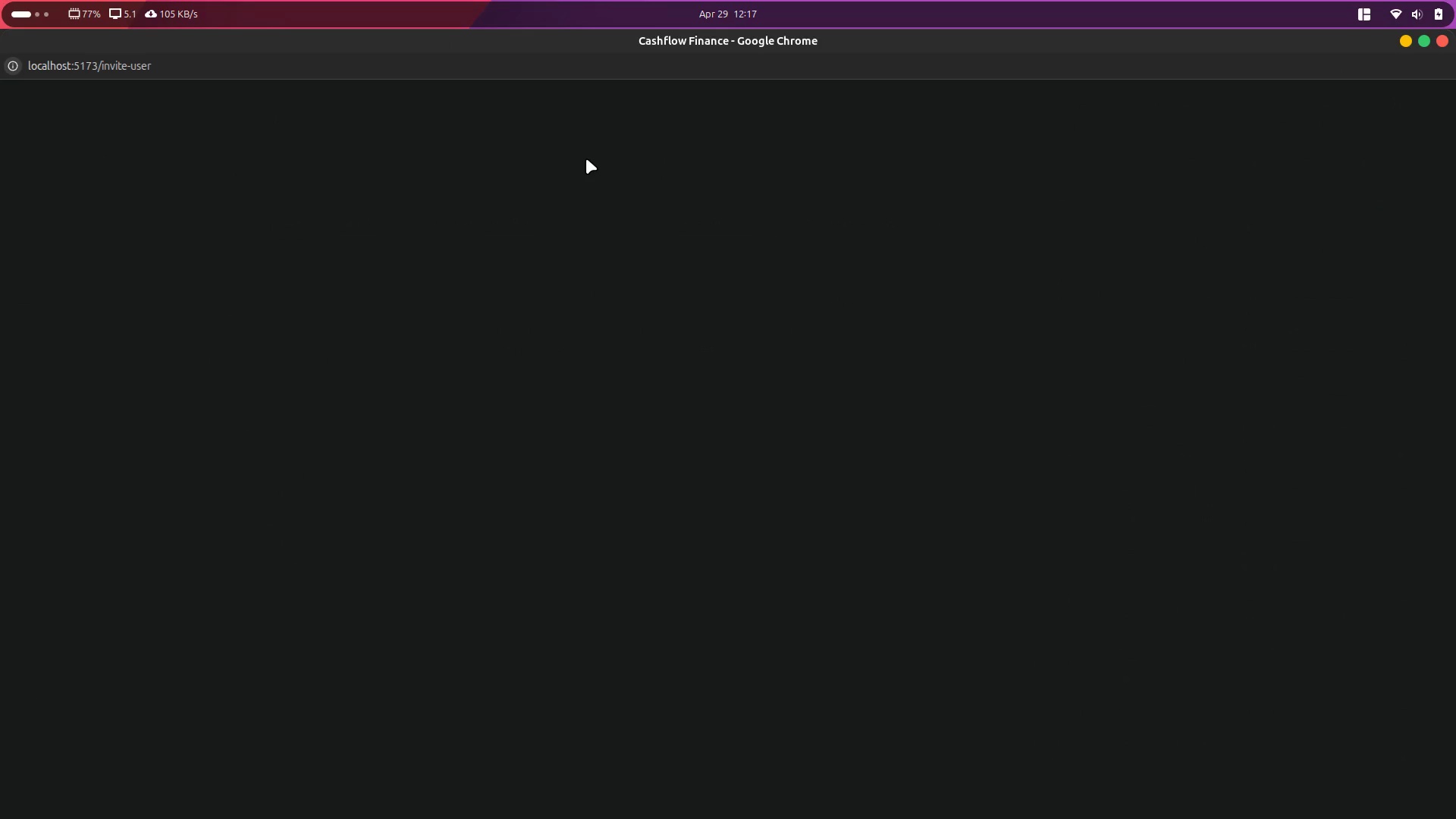 
mouse_move([1310, 253])
 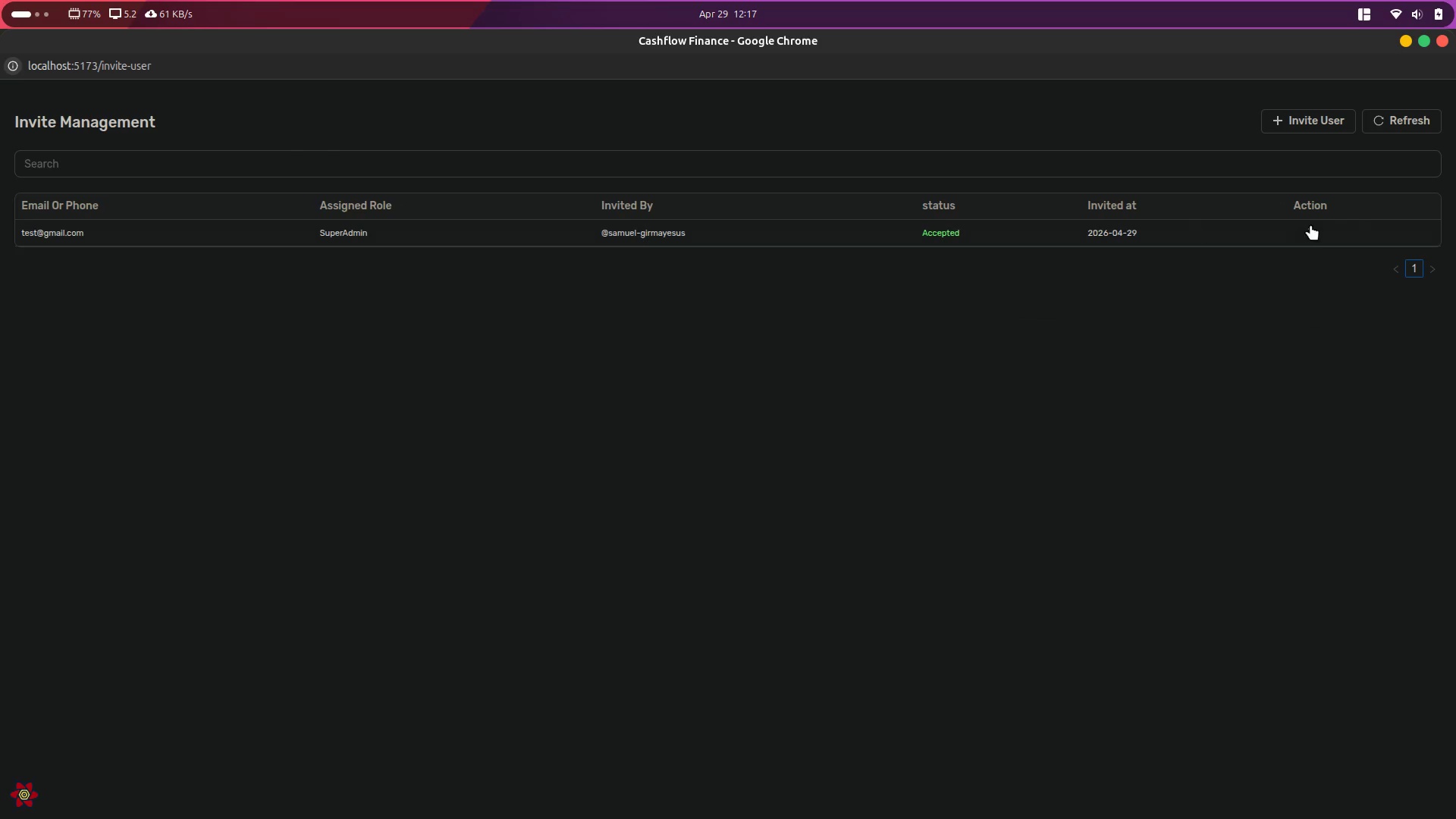 
left_click([1307, 228])
 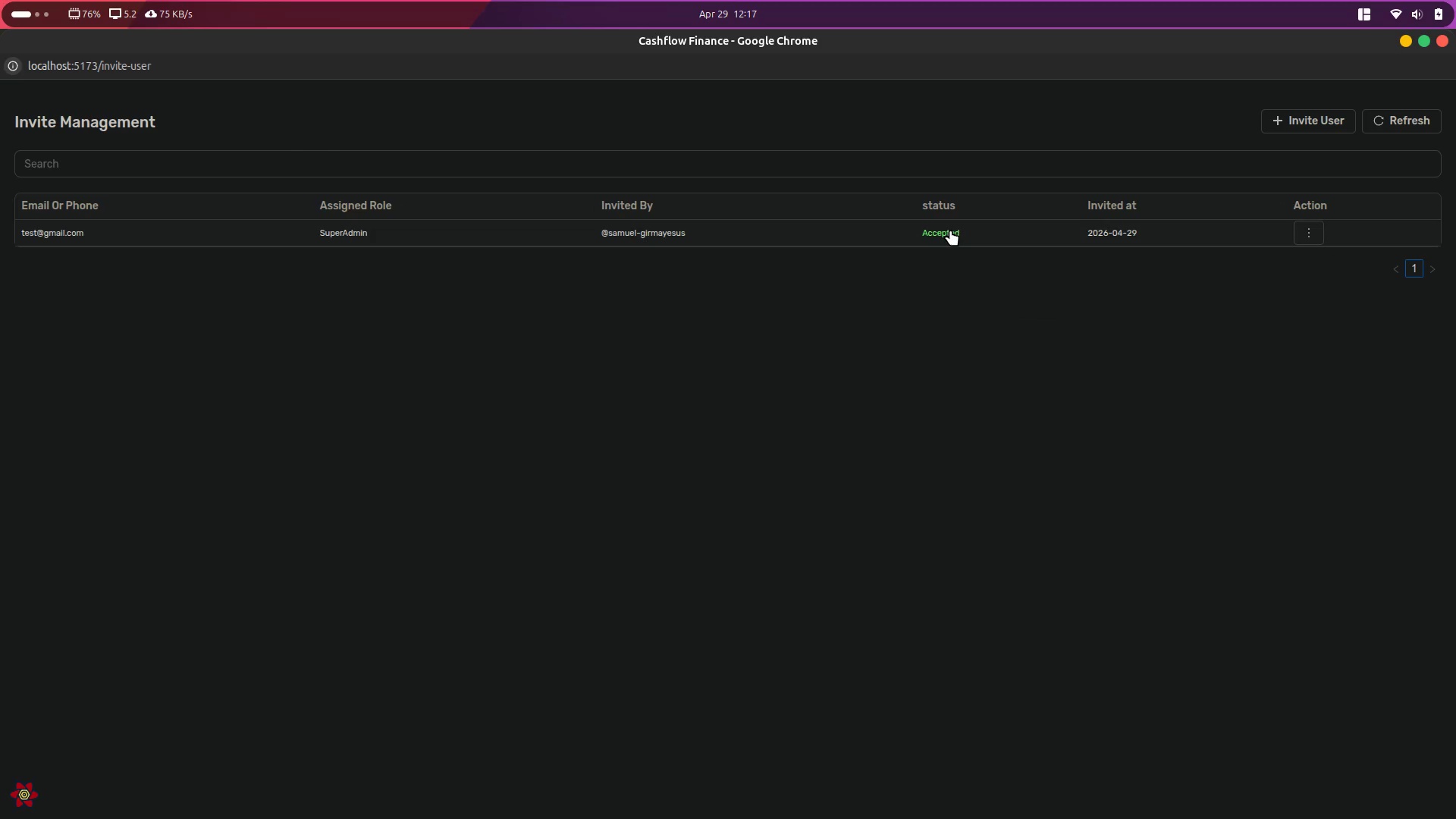 
left_click([647, 232])
 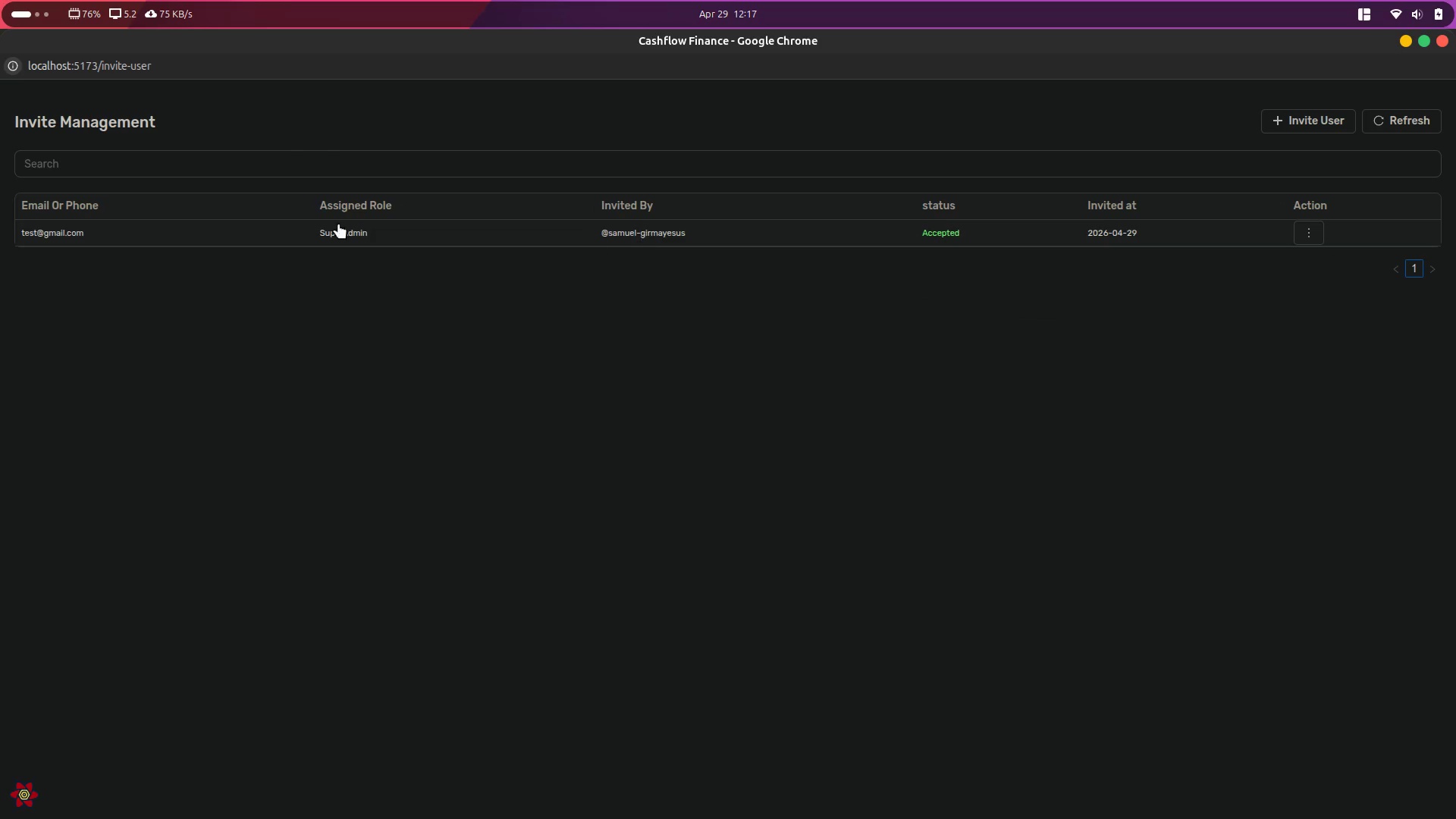 
left_click([253, 218])
 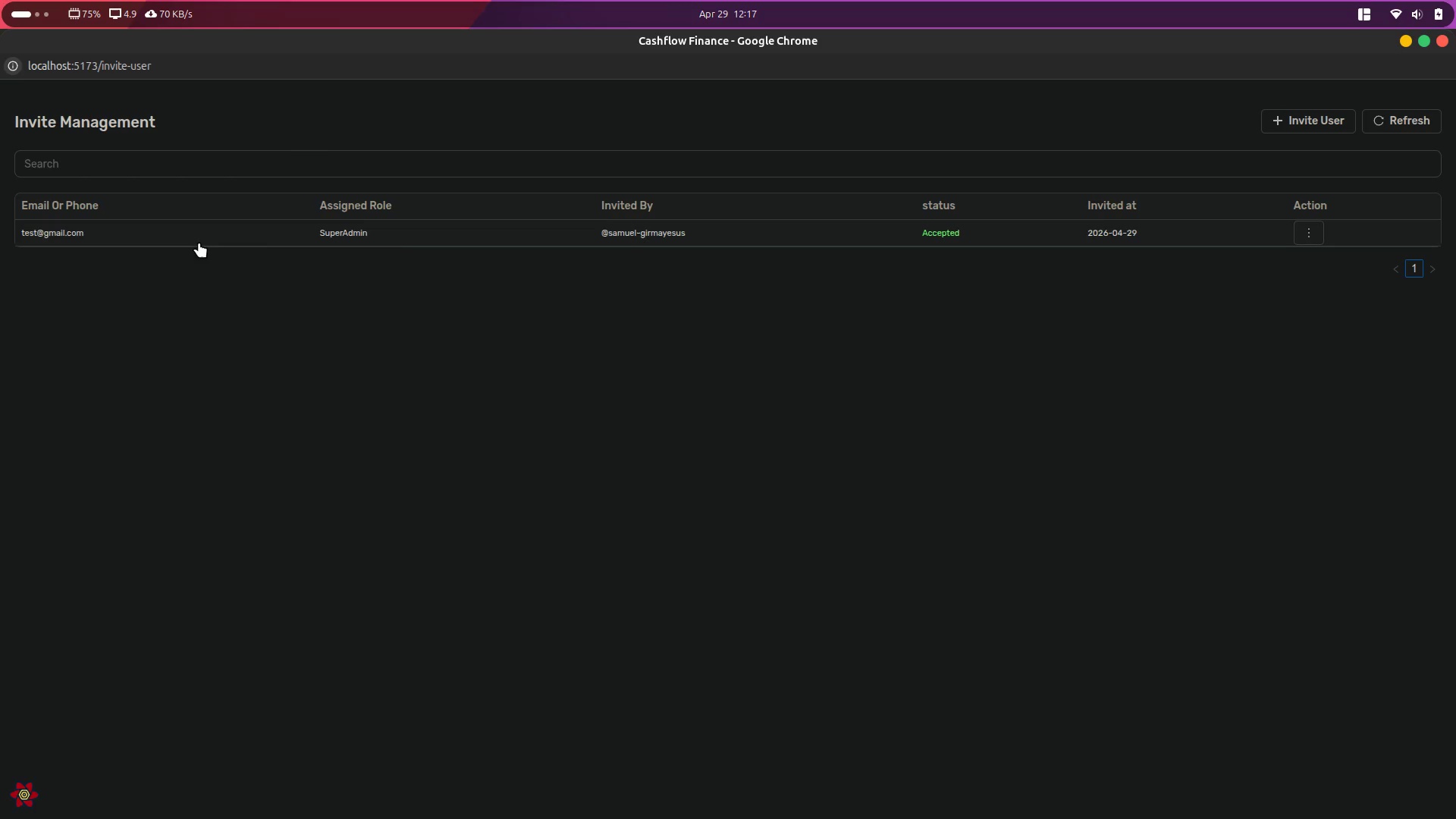 
left_click([353, 232])
 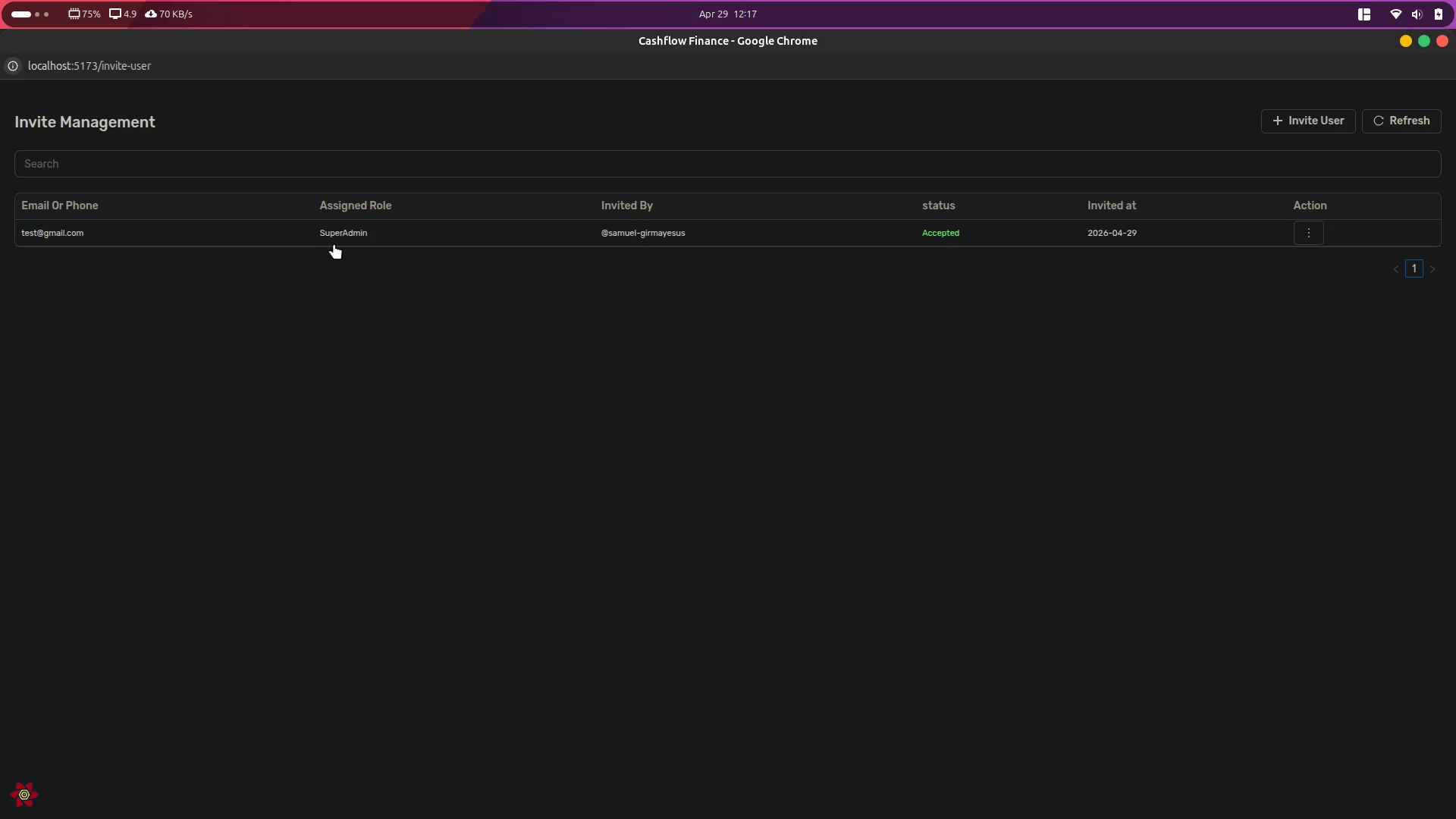 
left_click_drag(start_coordinate=[311, 237], to_coordinate=[434, 243])
 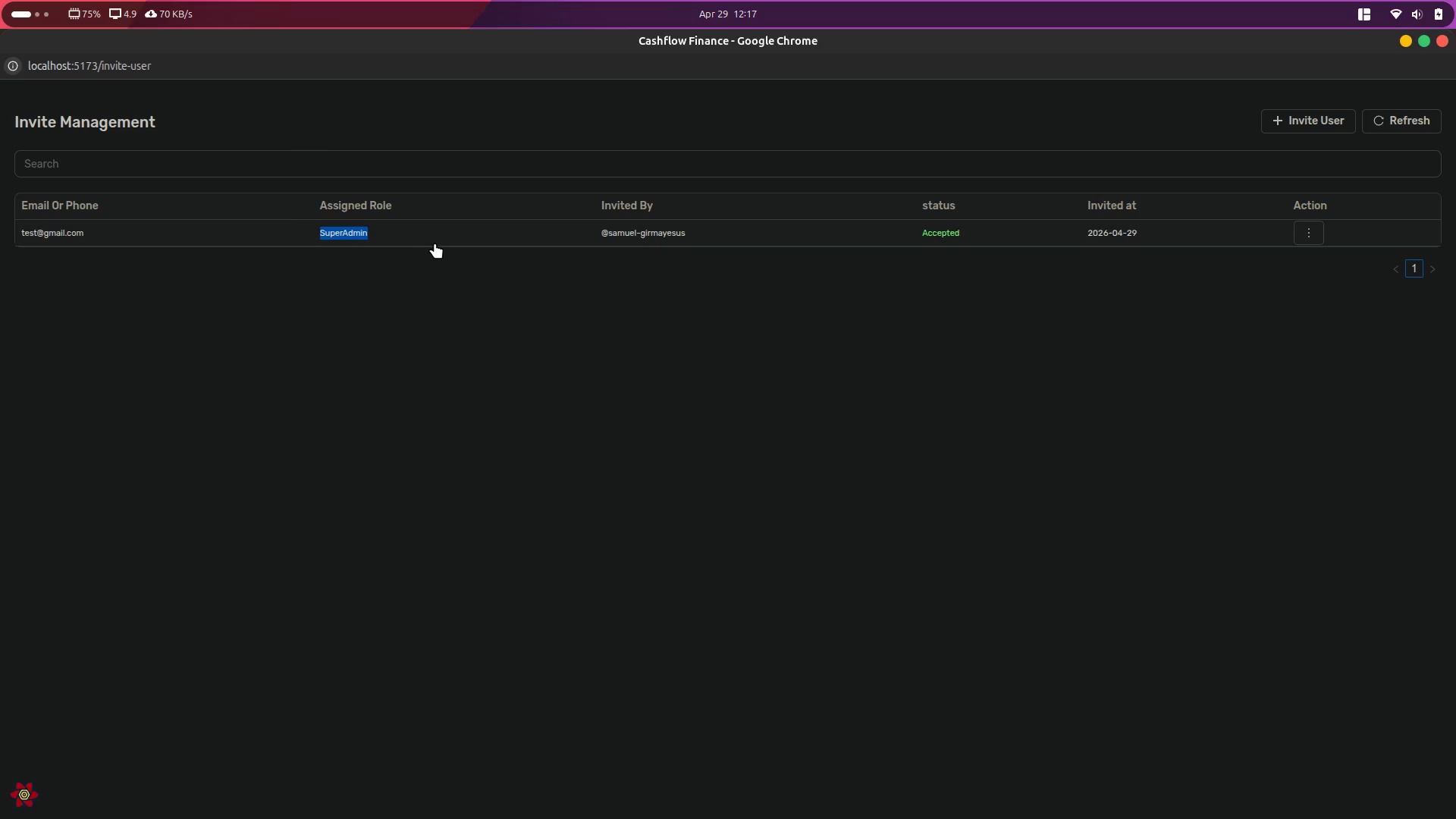 
left_click_drag(start_coordinate=[435, 243], to_coordinate=[447, 245])
 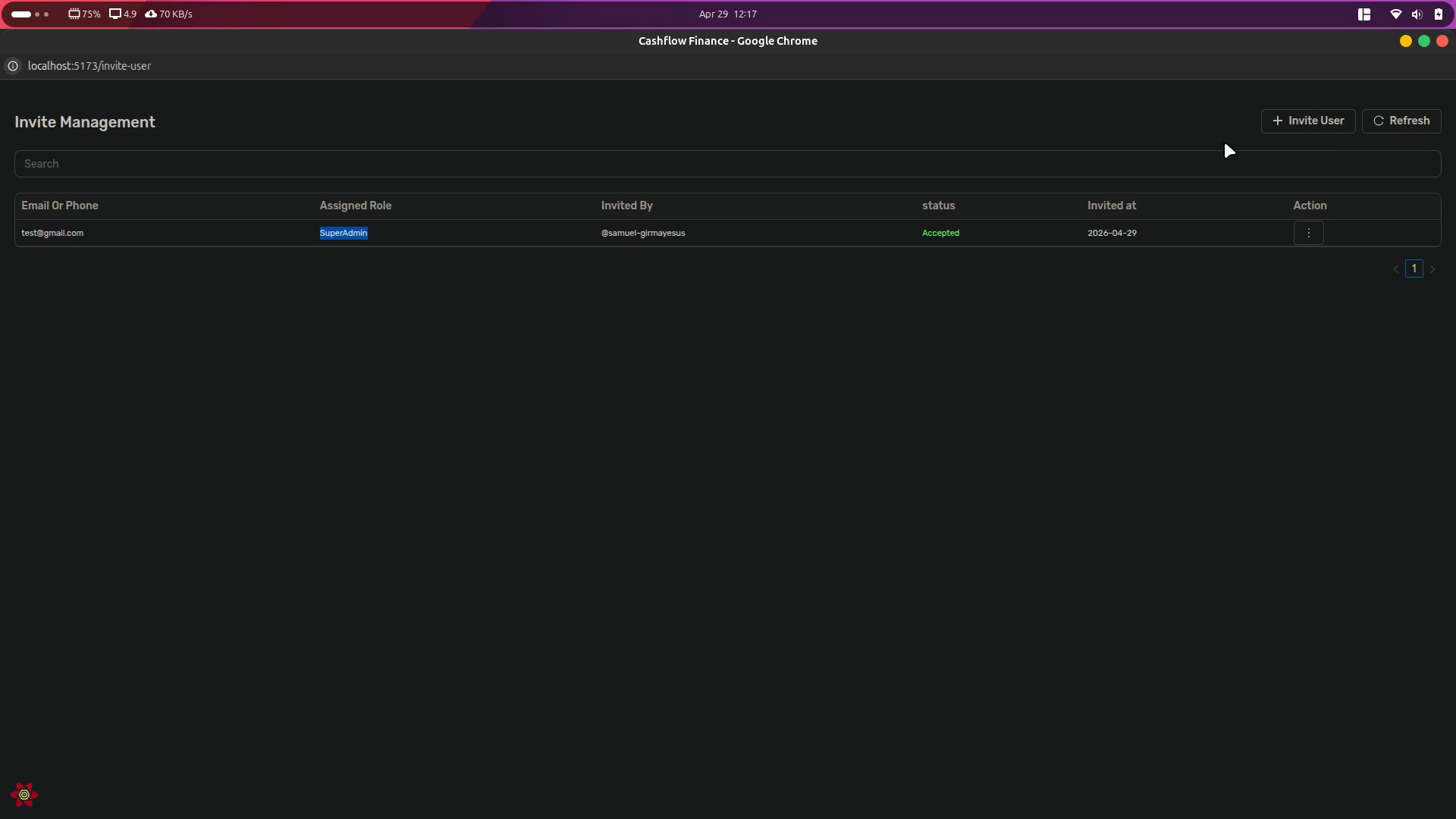 
left_click_drag(start_coordinate=[1158, 122], to_coordinate=[1225, 291])
 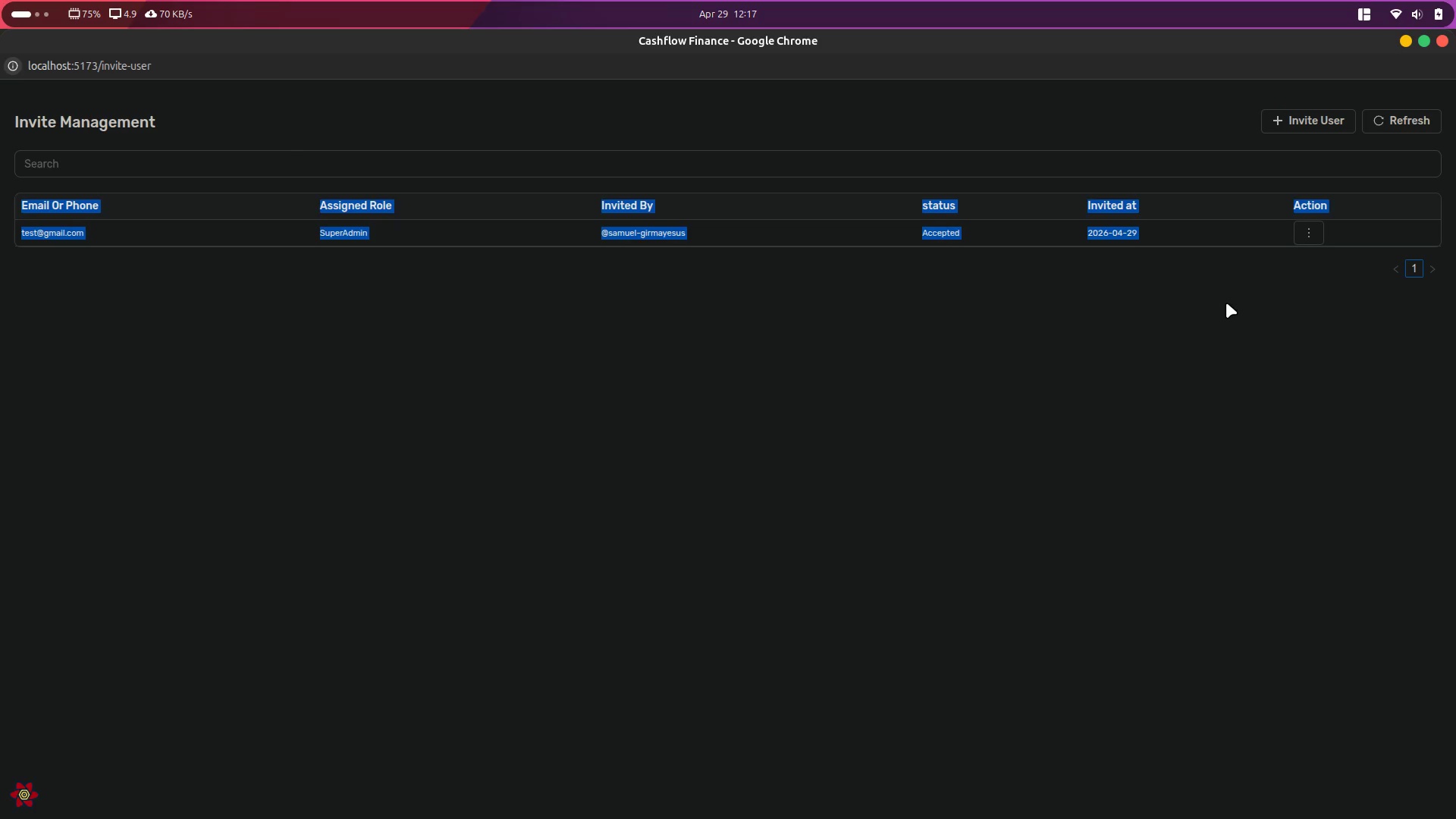 
left_click([1226, 303])
 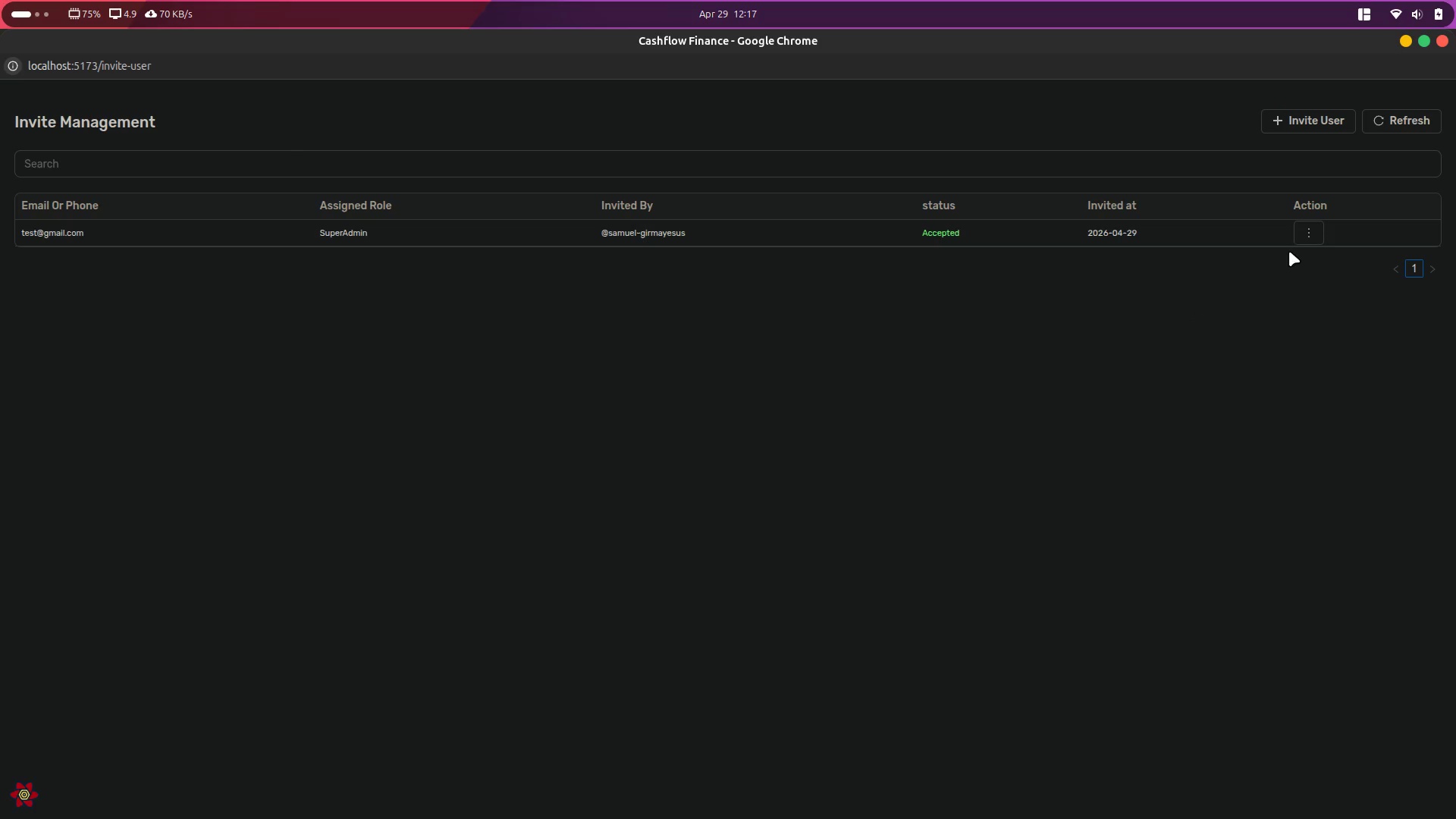 
left_click([1309, 239])
 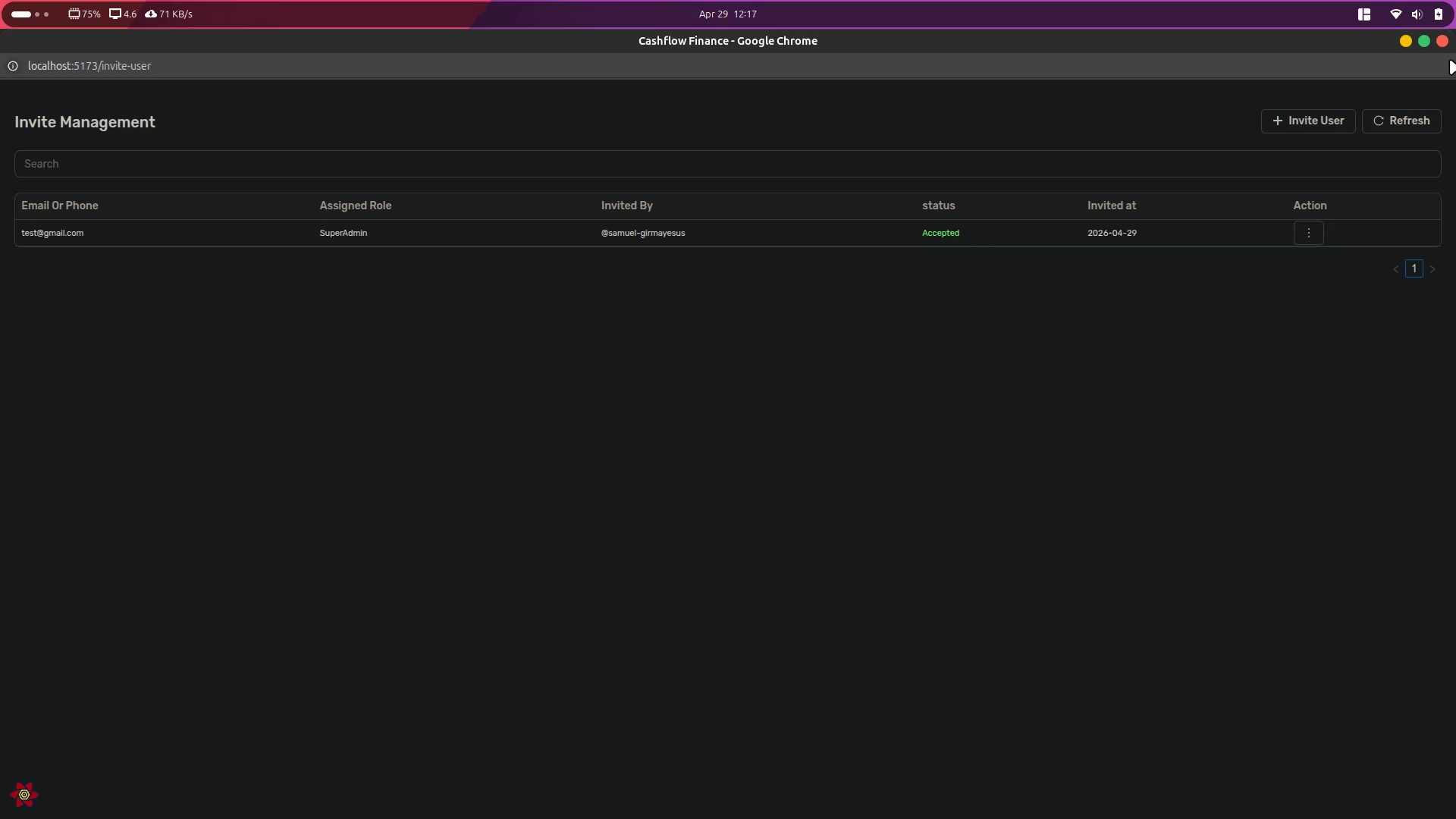 
left_click([1444, 41])
 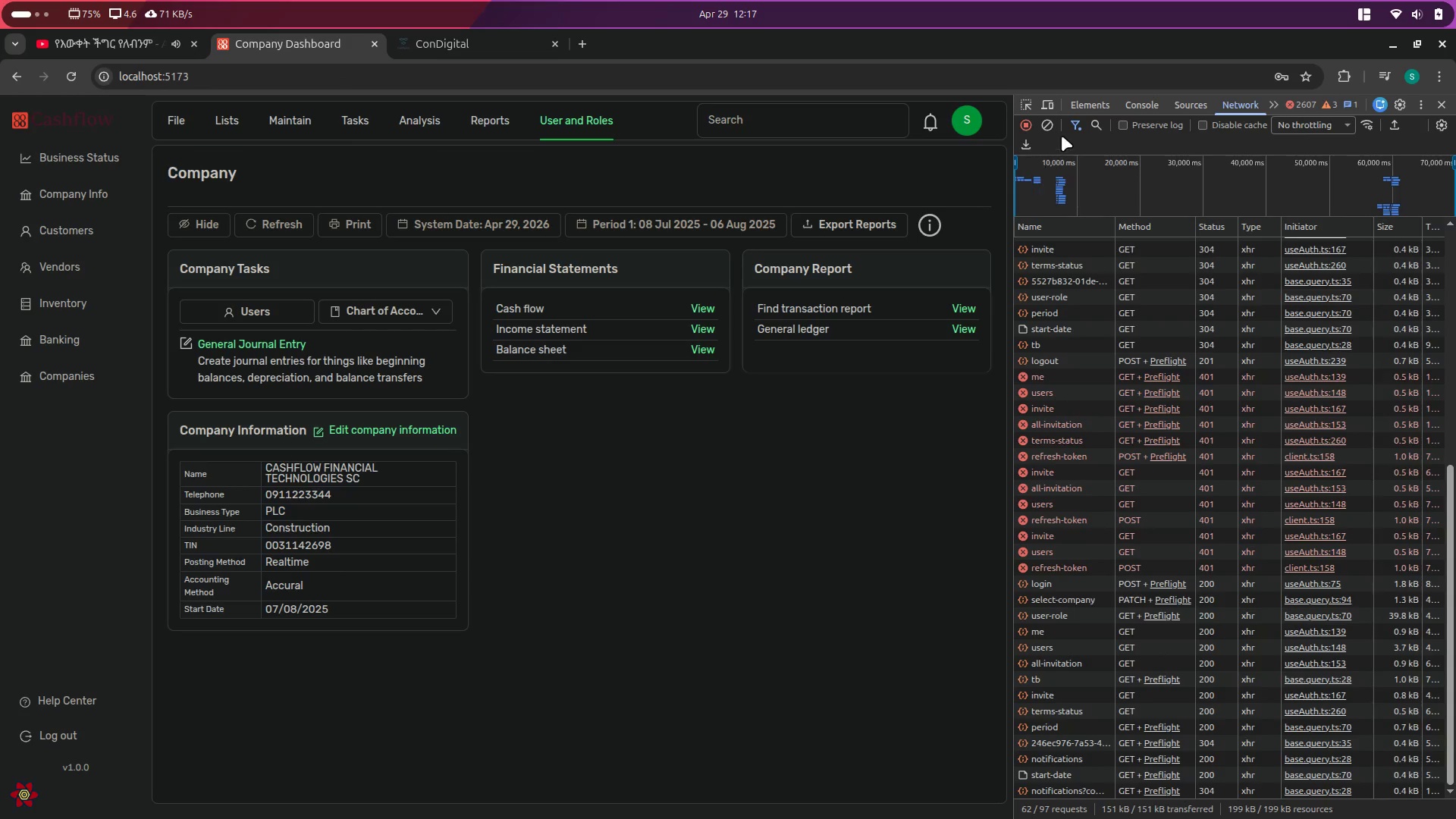 
left_click([1055, 128])
 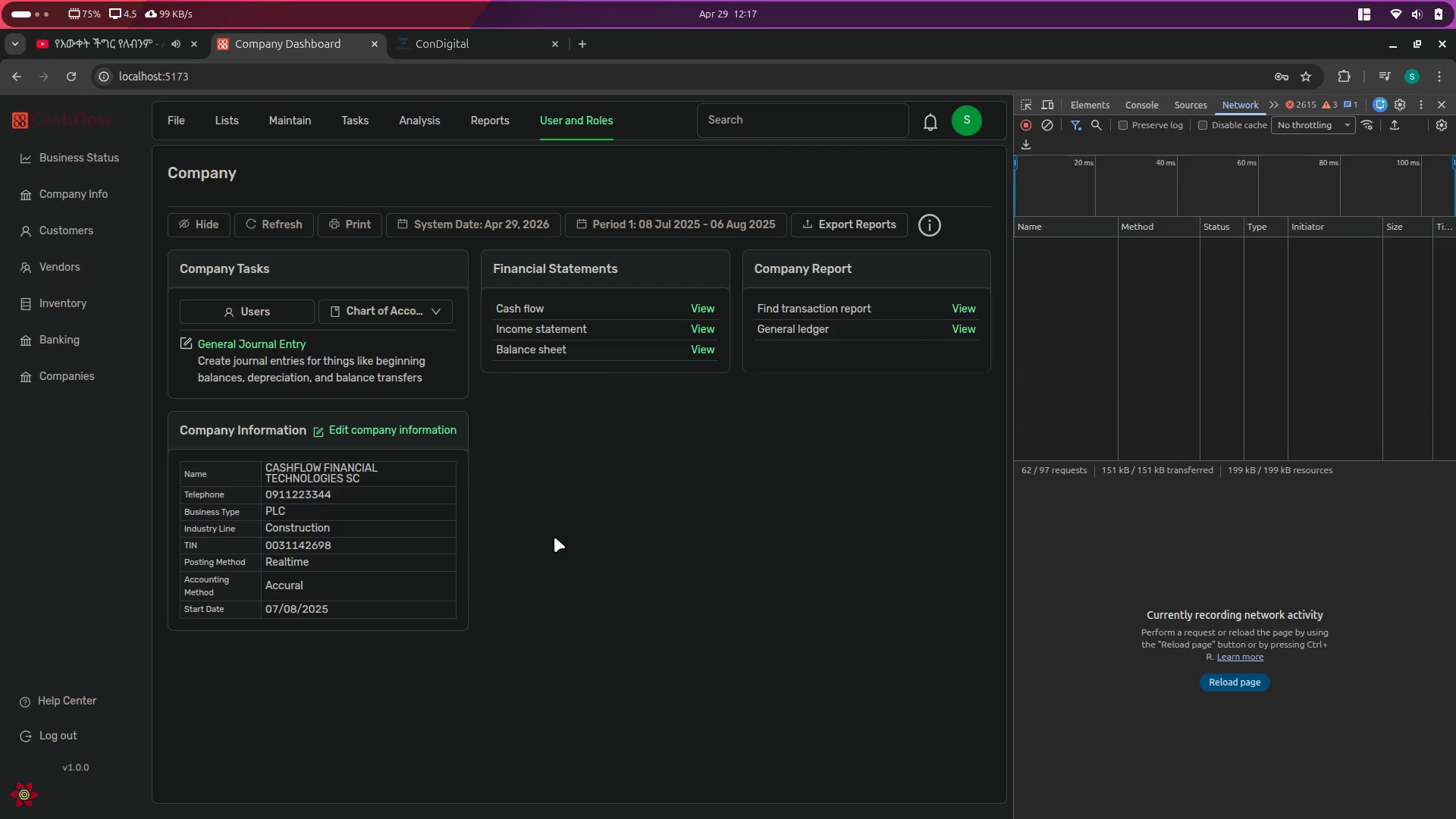 
key(Alt+Control+ArrowRight)